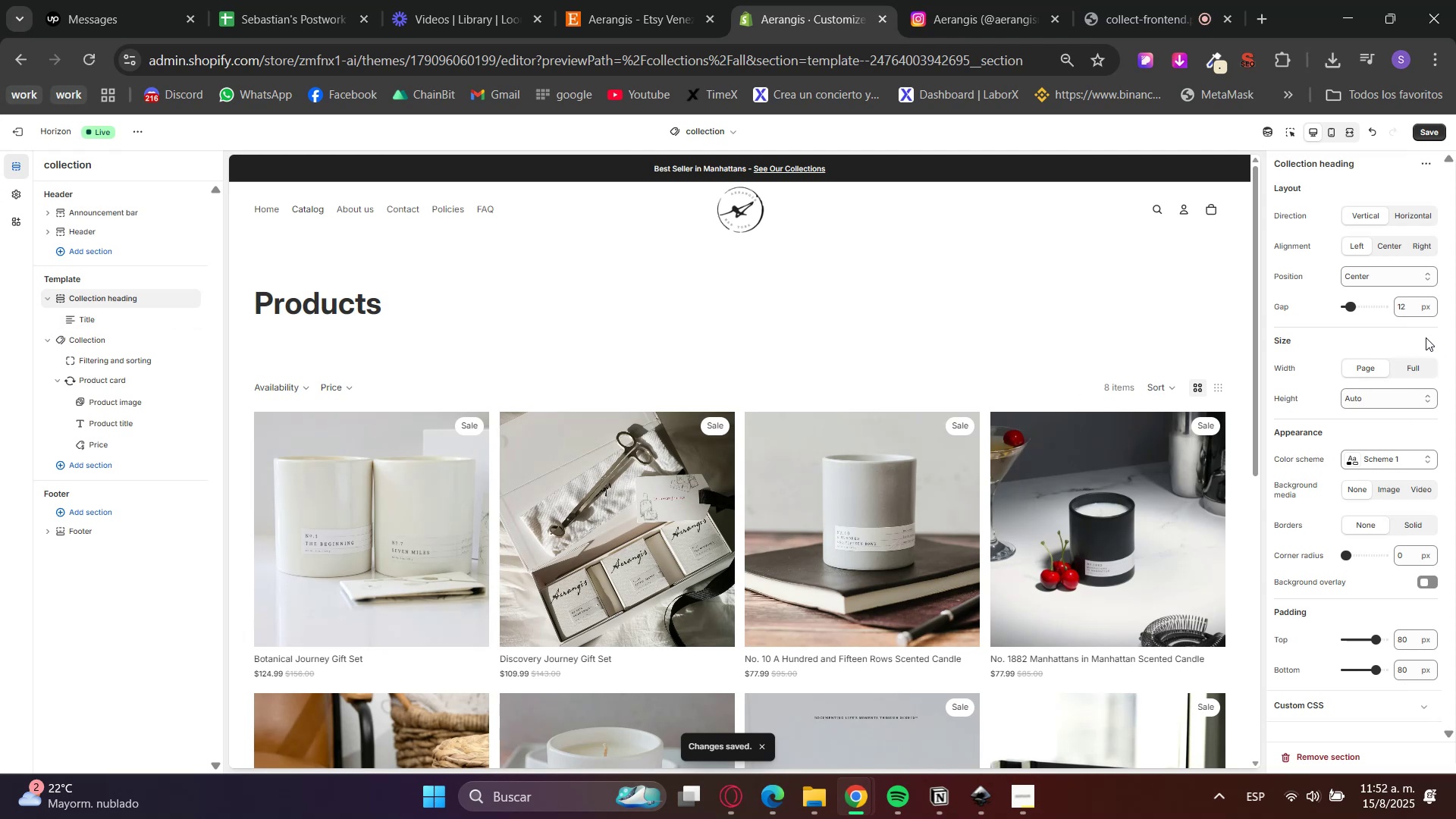 
left_click([1392, 245])
 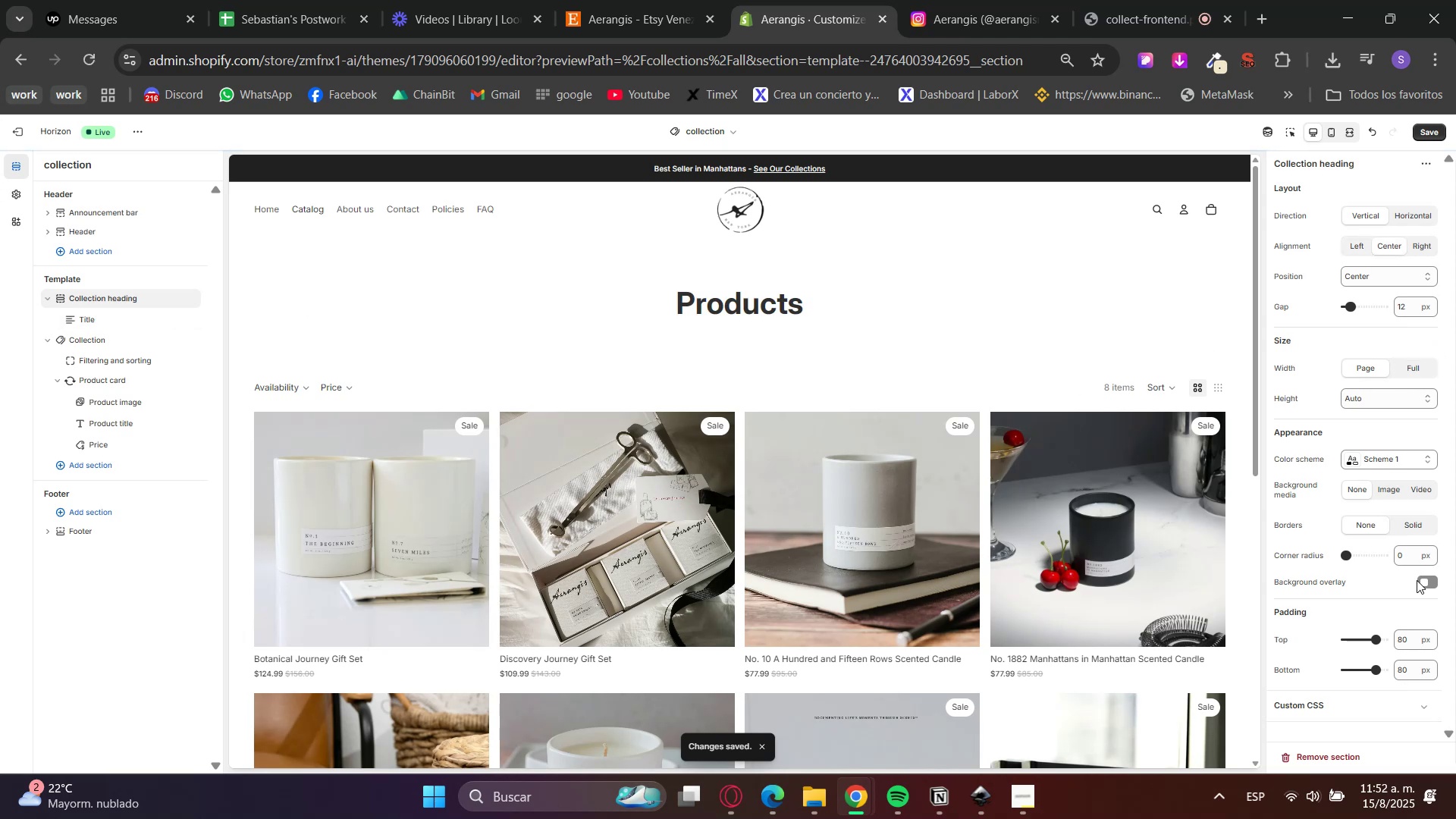 
left_click([1380, 451])
 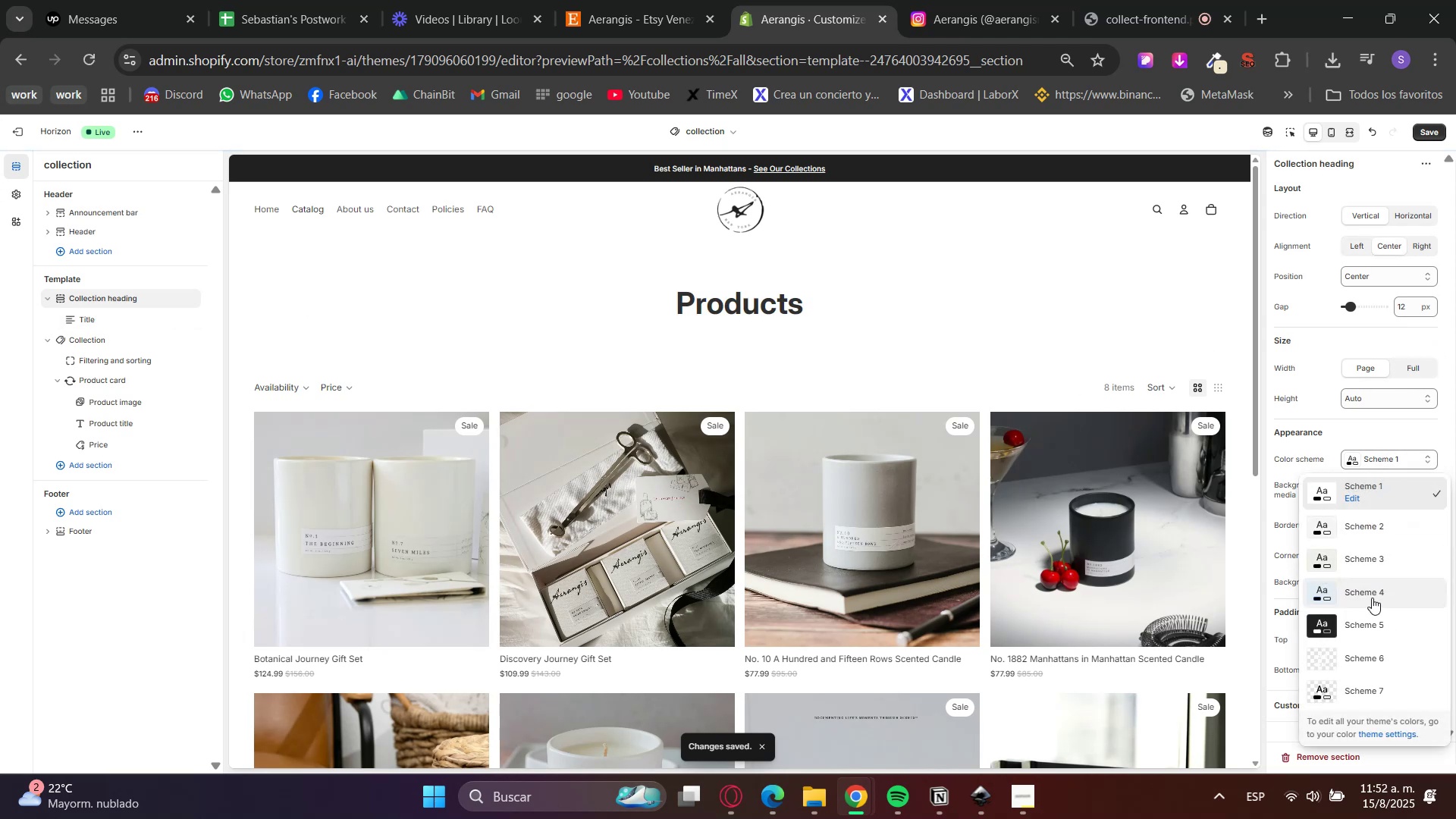 
left_click([1365, 624])
 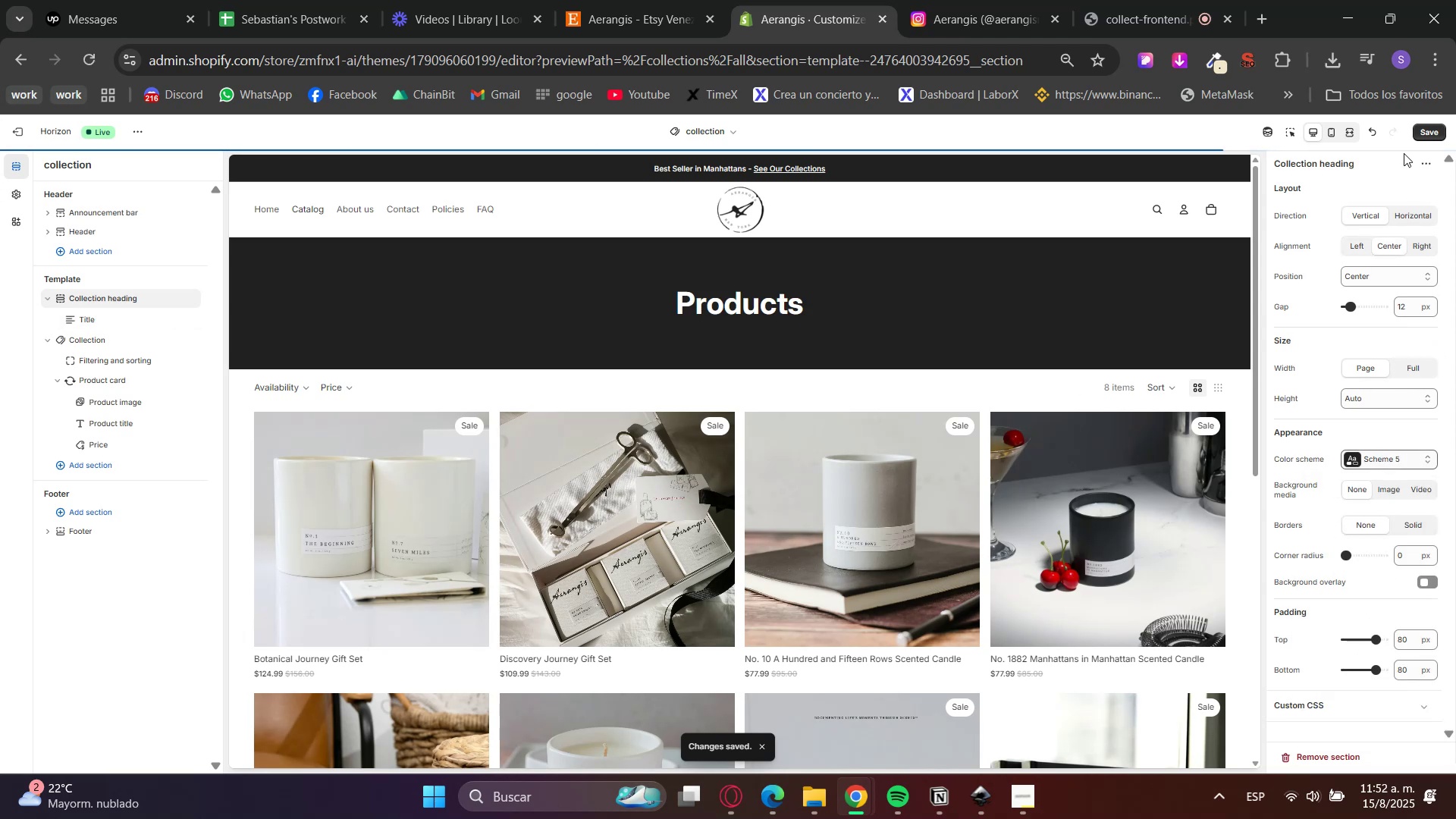 
left_click([1423, 127])
 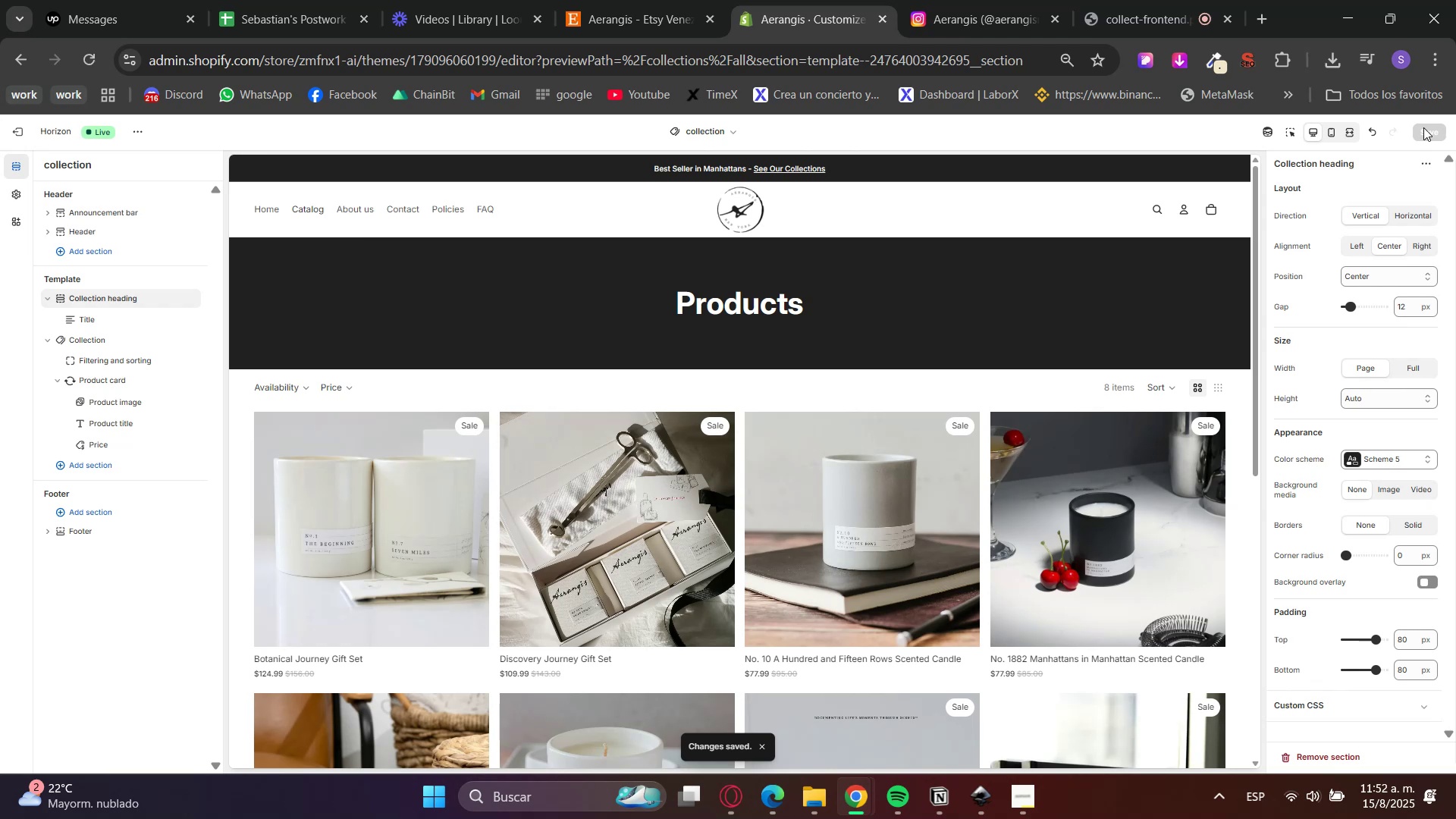 
wait(7.41)
 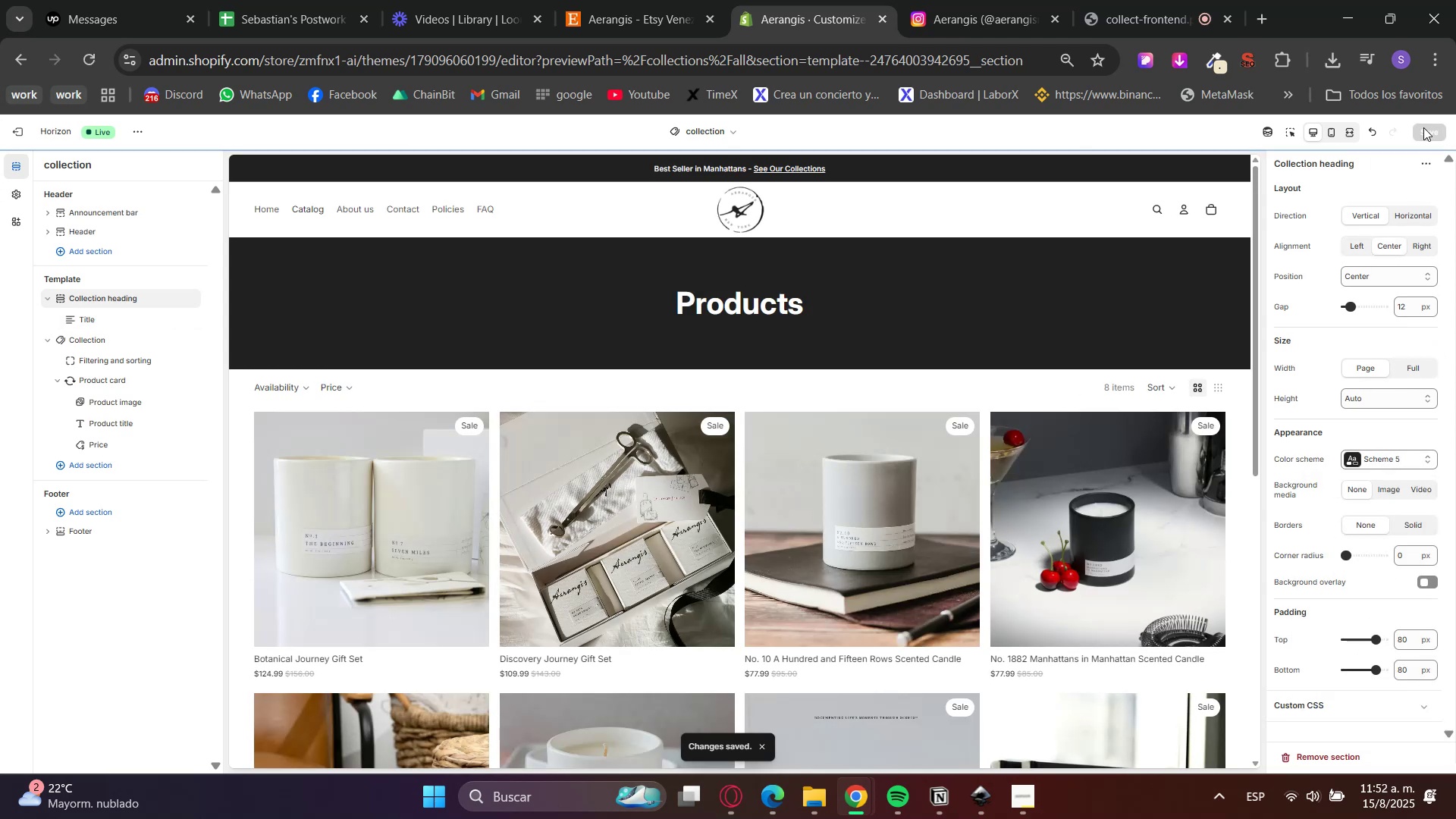 
left_click([739, 209])
 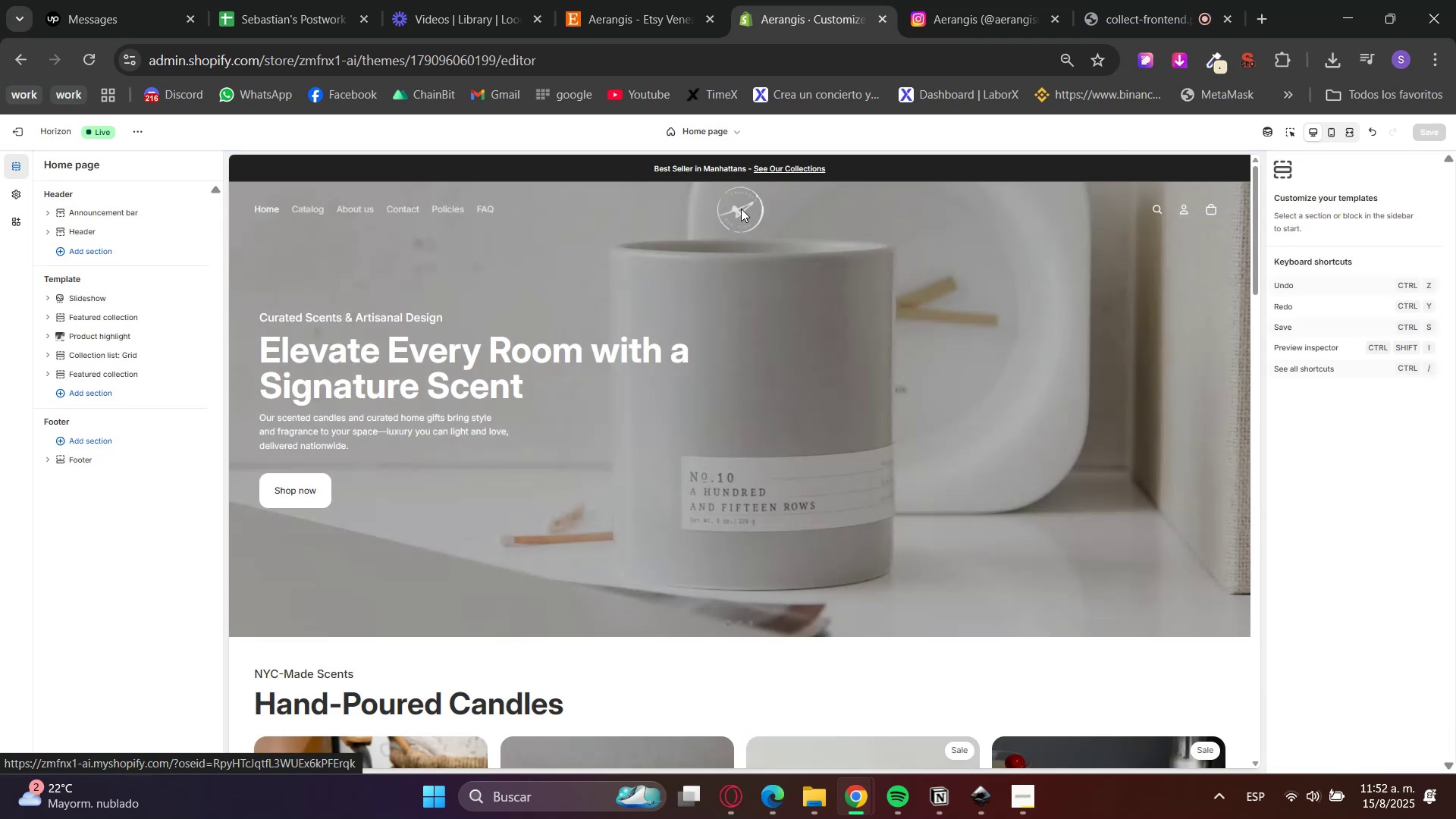 
scroll: coordinate [762, 481], scroll_direction: none, amount: 0.0
 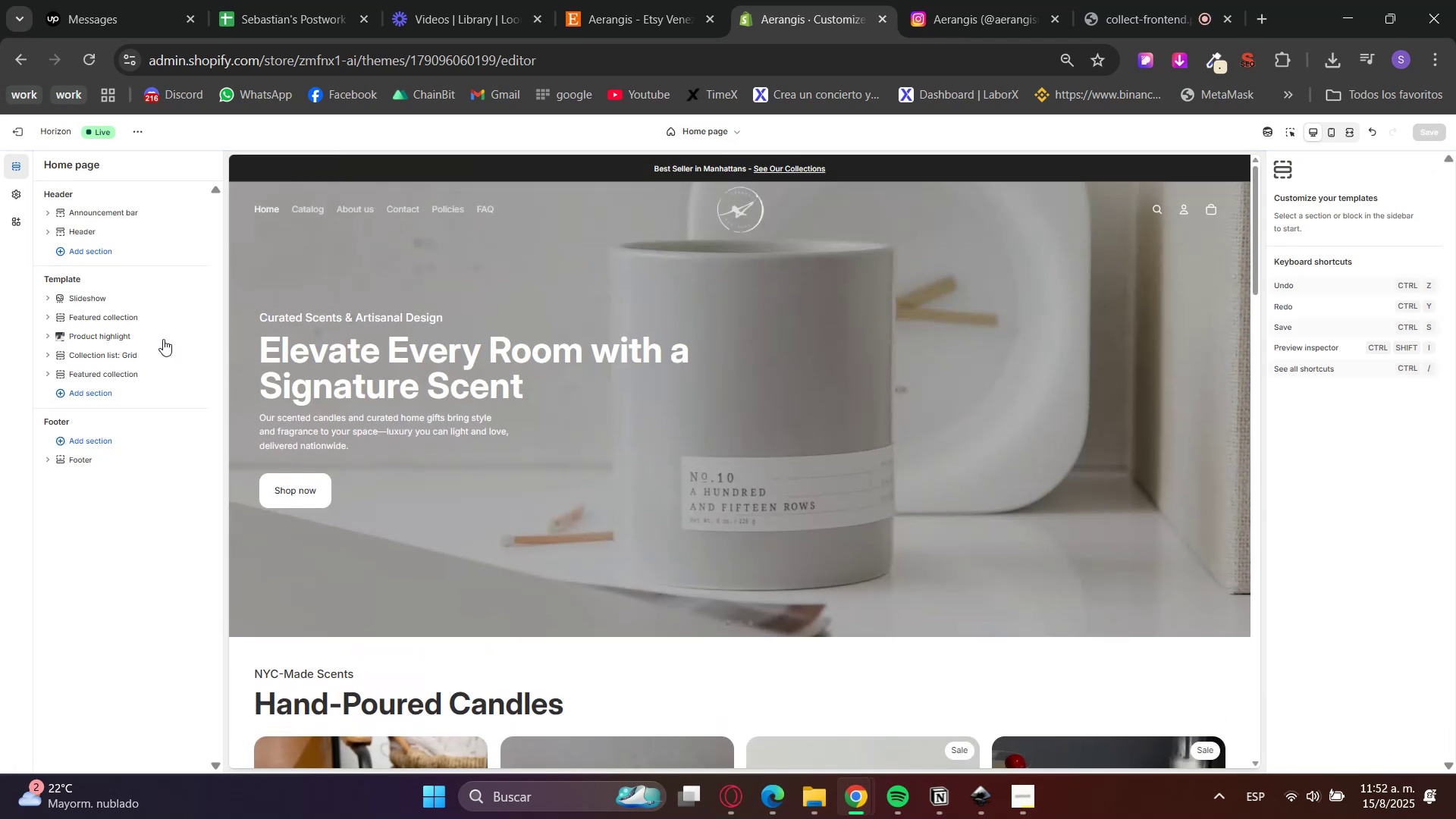 
left_click([74, 295])
 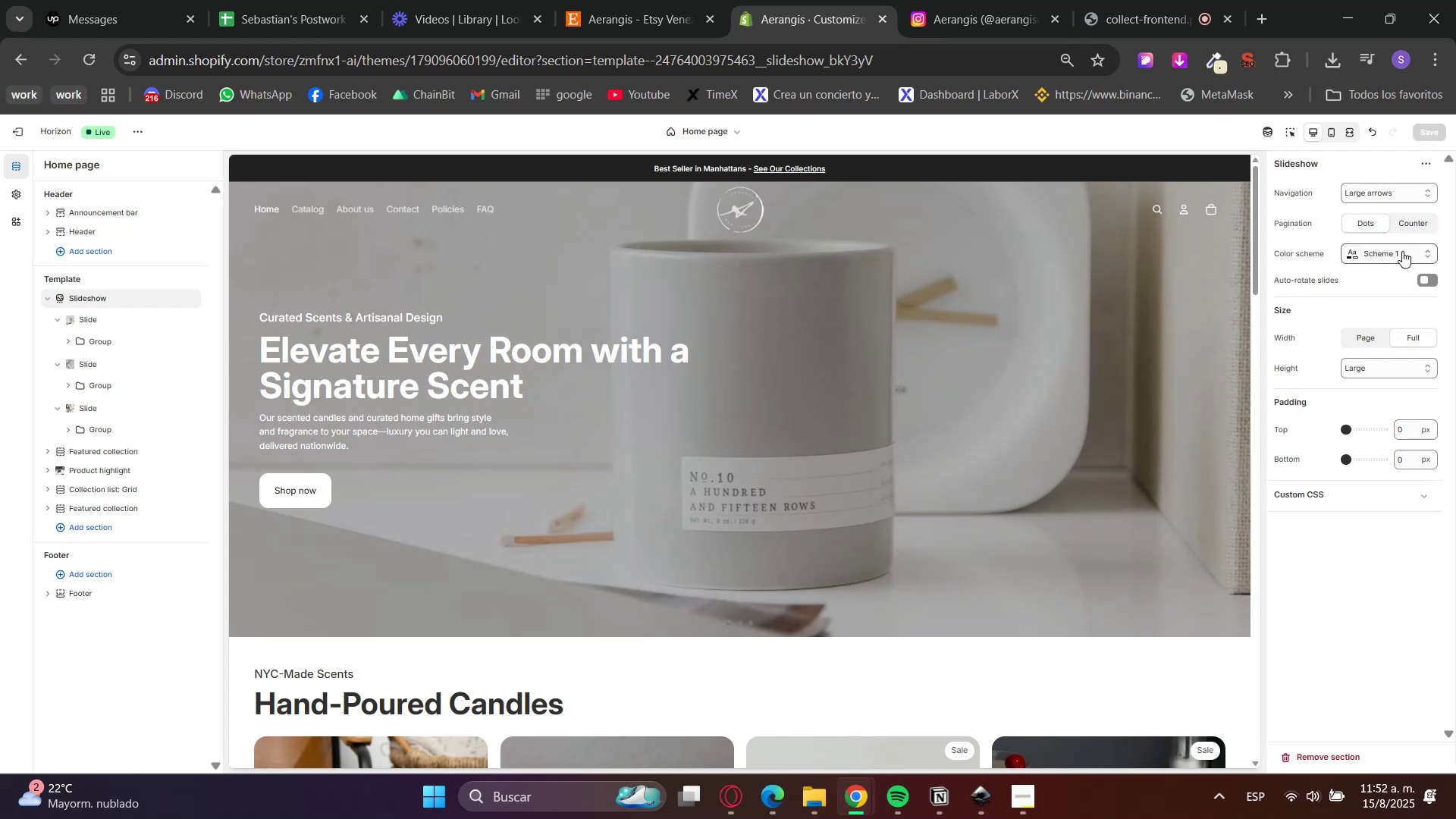 
left_click([1402, 251])
 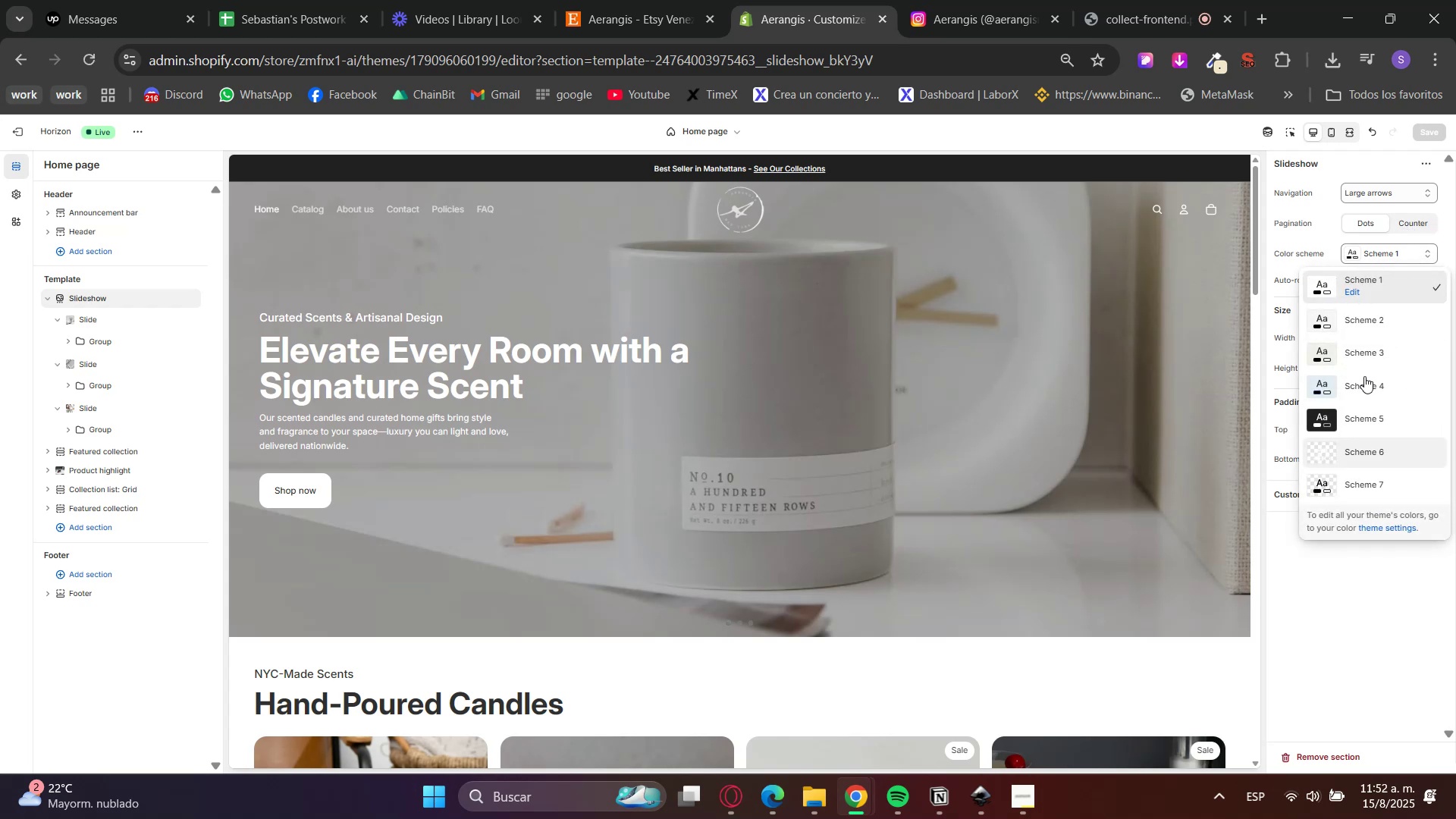 
left_click([1353, 287])
 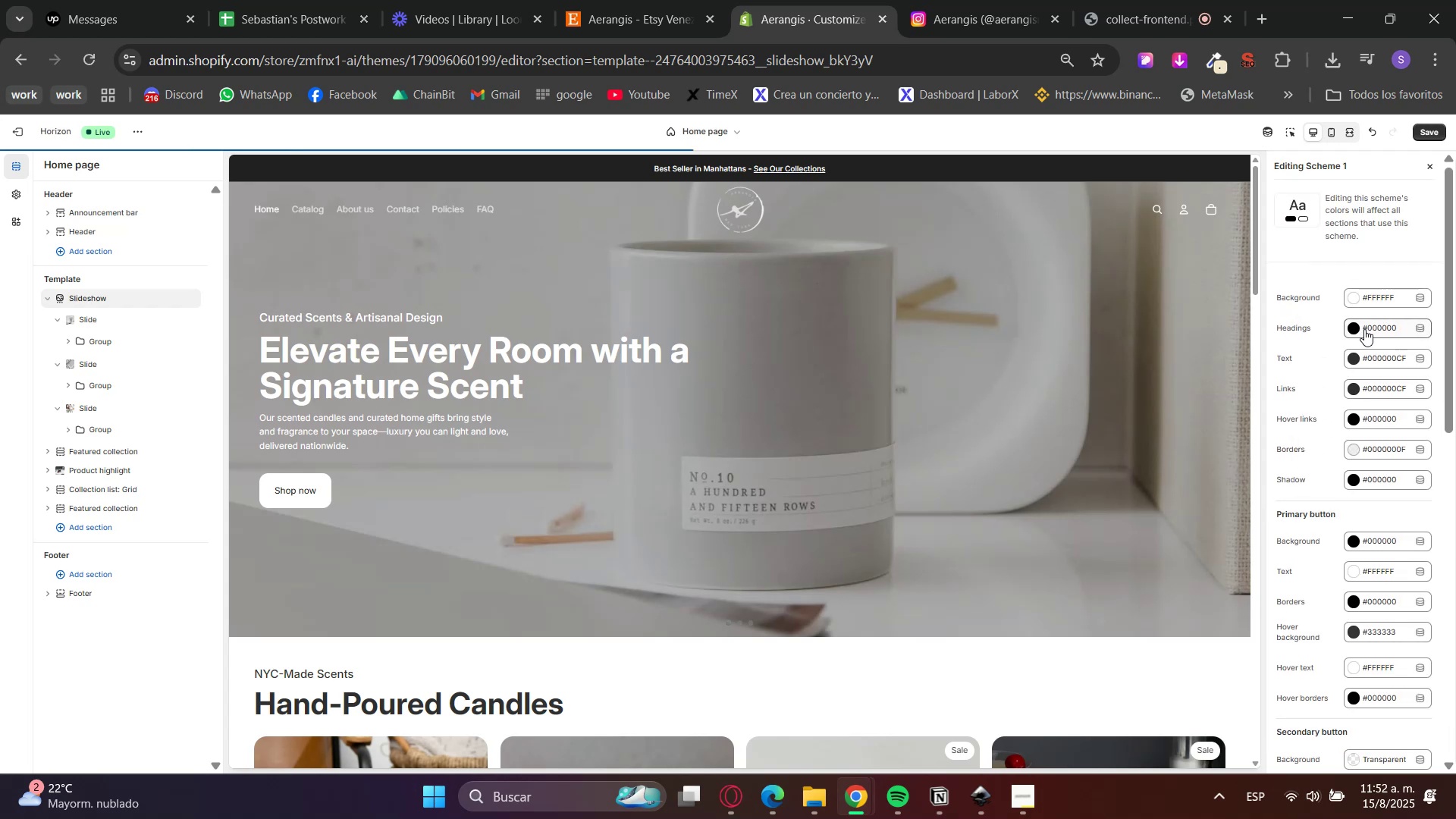 
scroll: coordinate [1326, 422], scroll_direction: down, amount: 8.0
 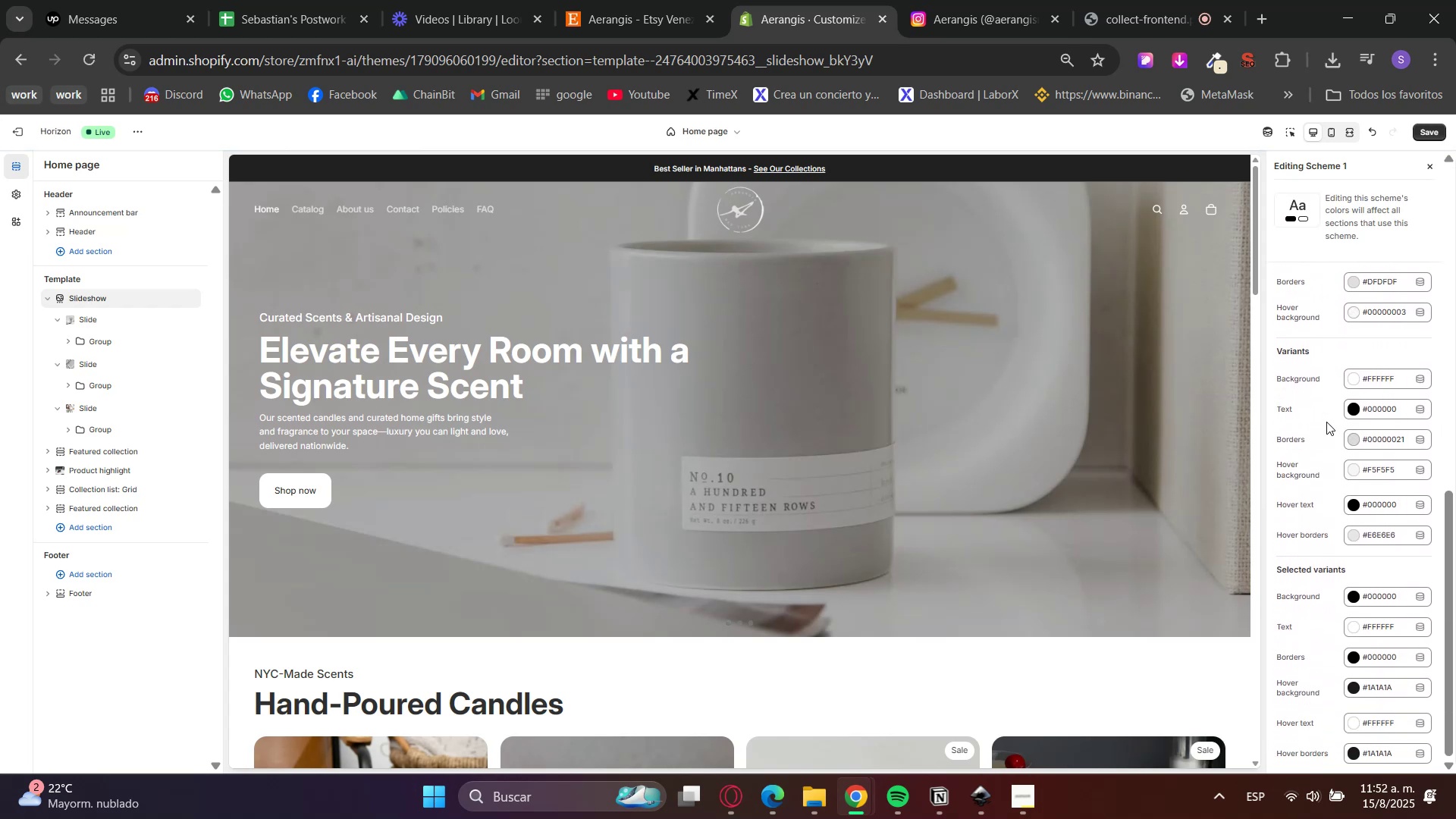 
scroll: coordinate [1329, 410], scroll_direction: up, amount: 6.0
 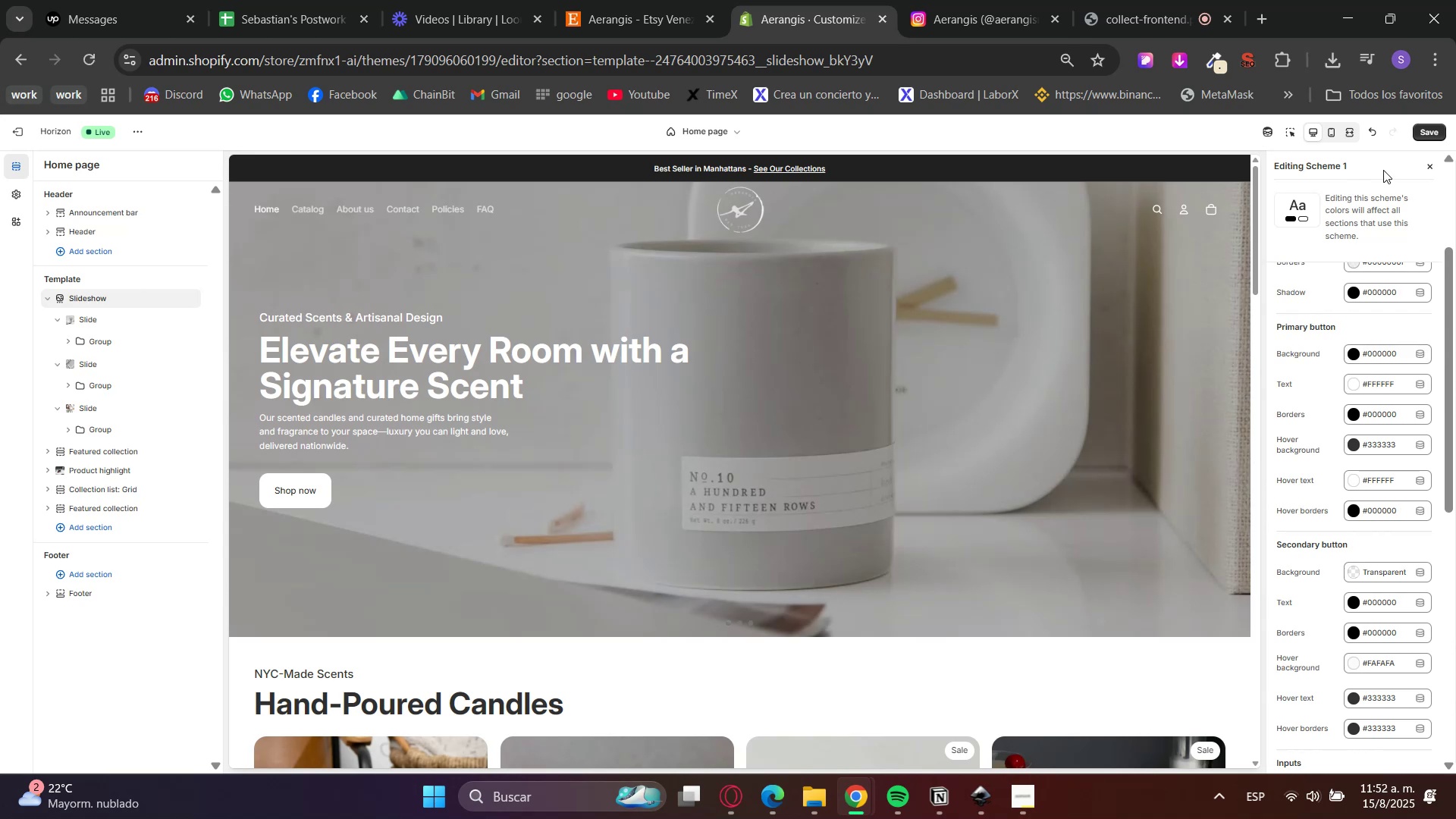 
left_click([1425, 164])
 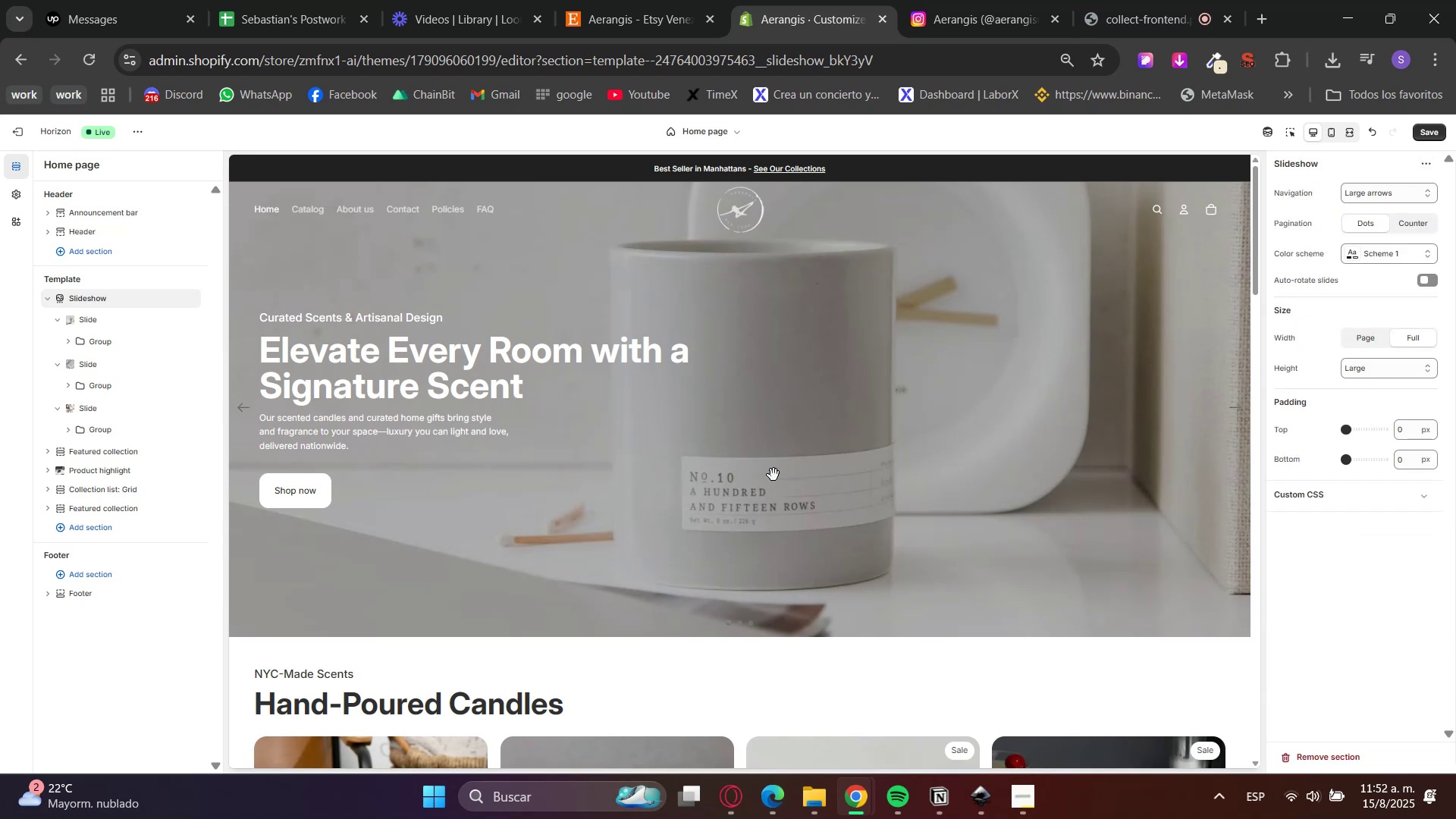 
left_click_drag(start_coordinate=[852, 458], to_coordinate=[766, 465])
 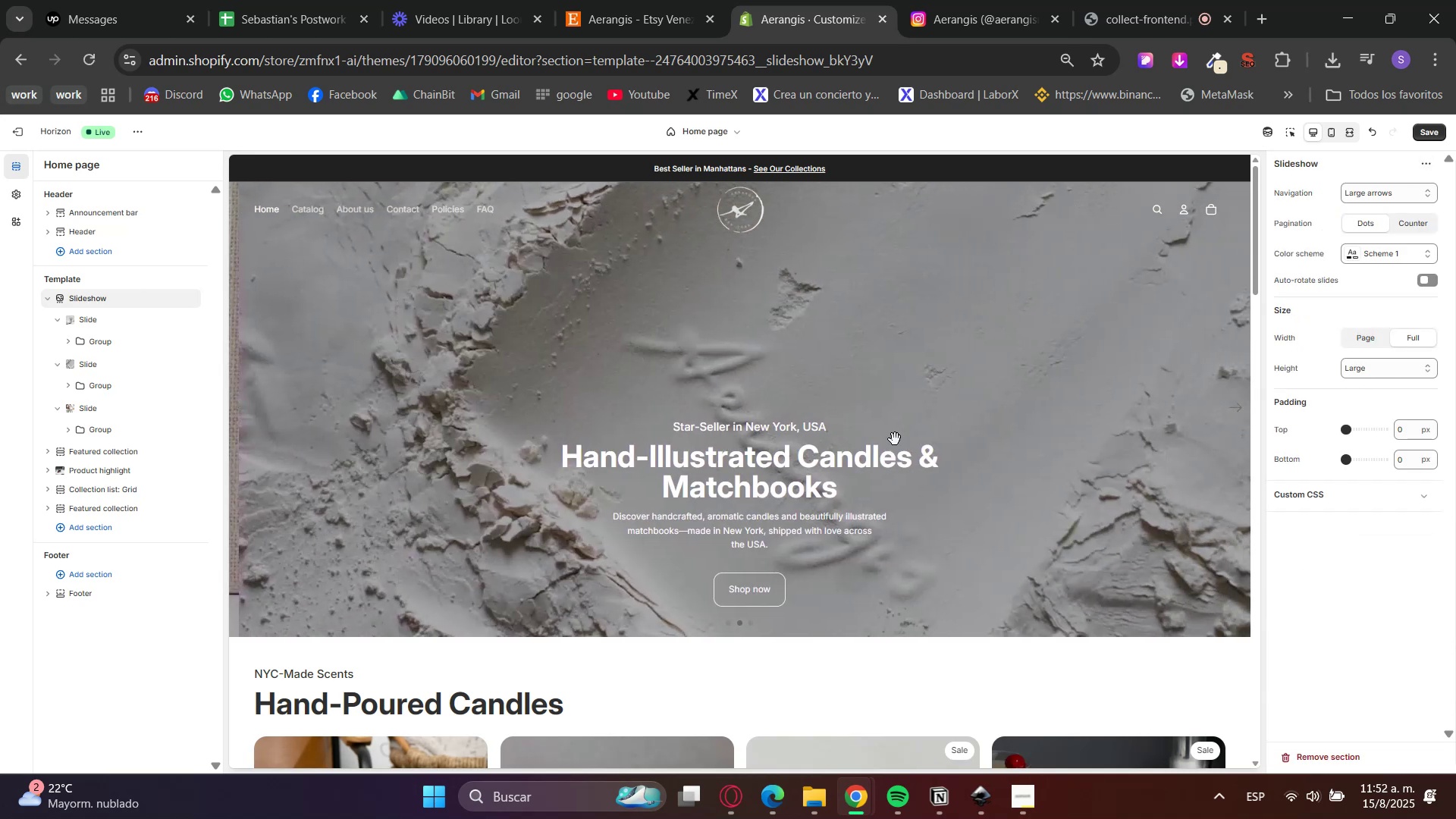 
left_click_drag(start_coordinate=[1090, 350], to_coordinate=[1007, 361])
 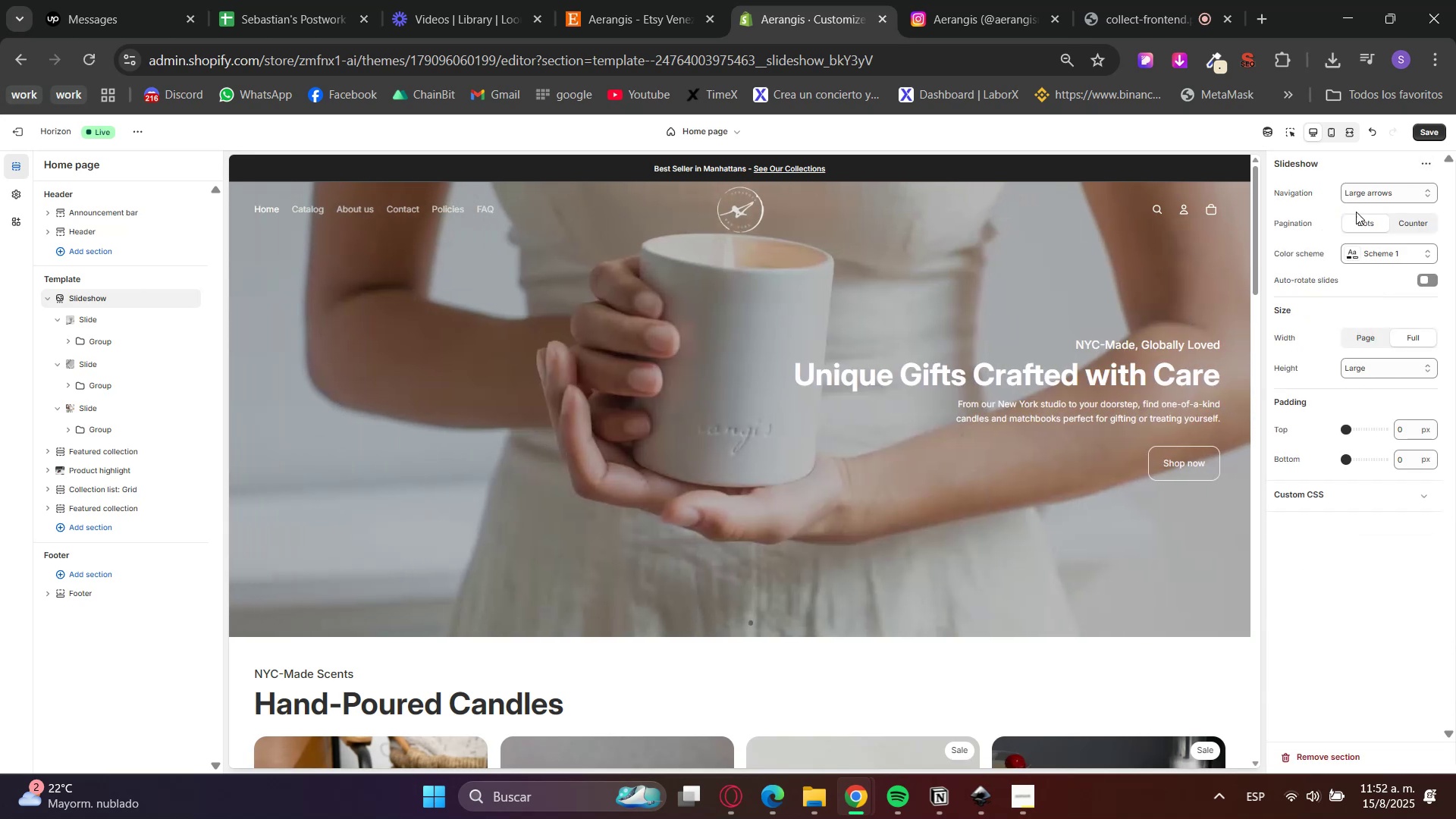 
left_click([1404, 369])
 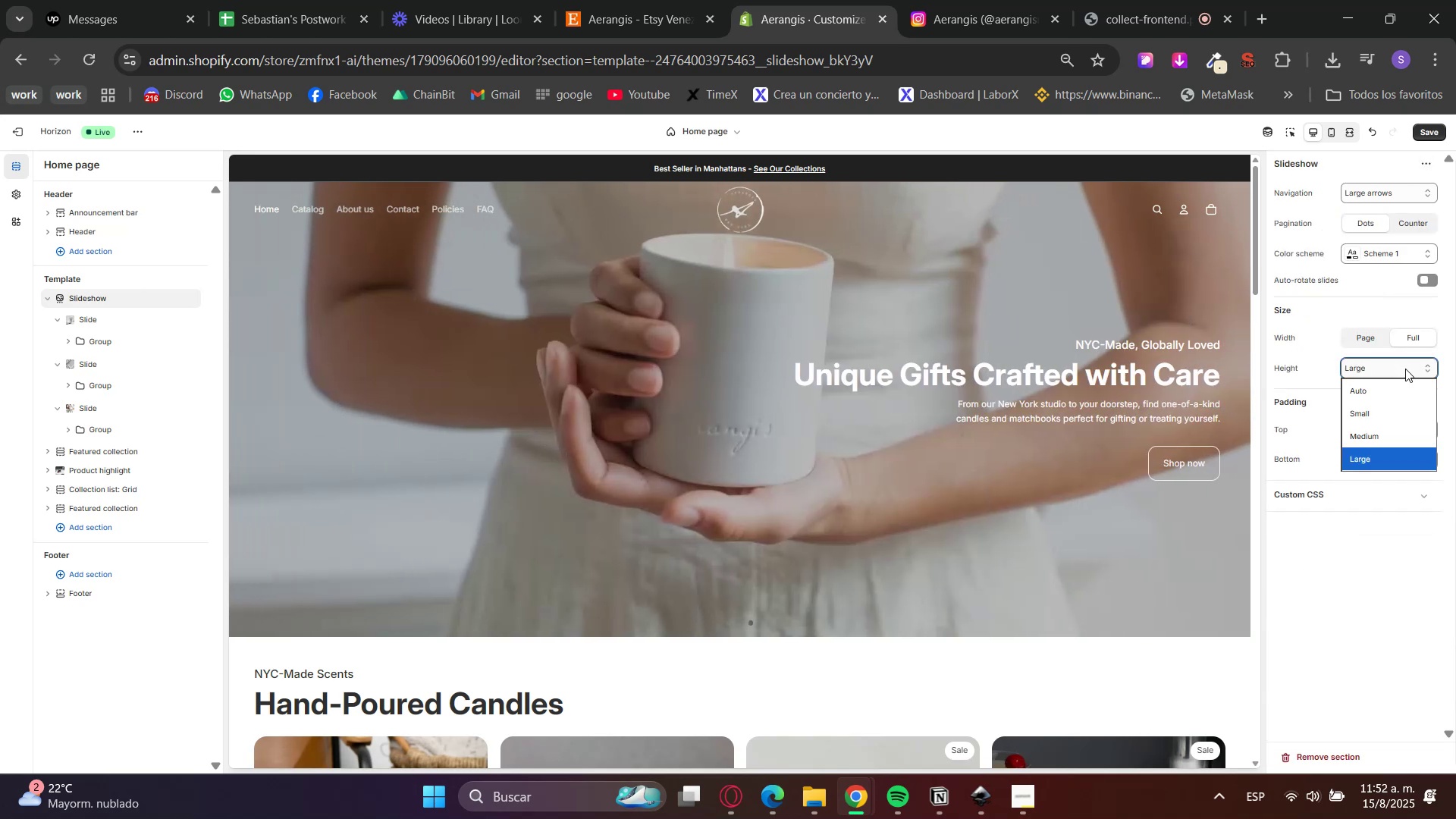 
double_click([1405, 369])
 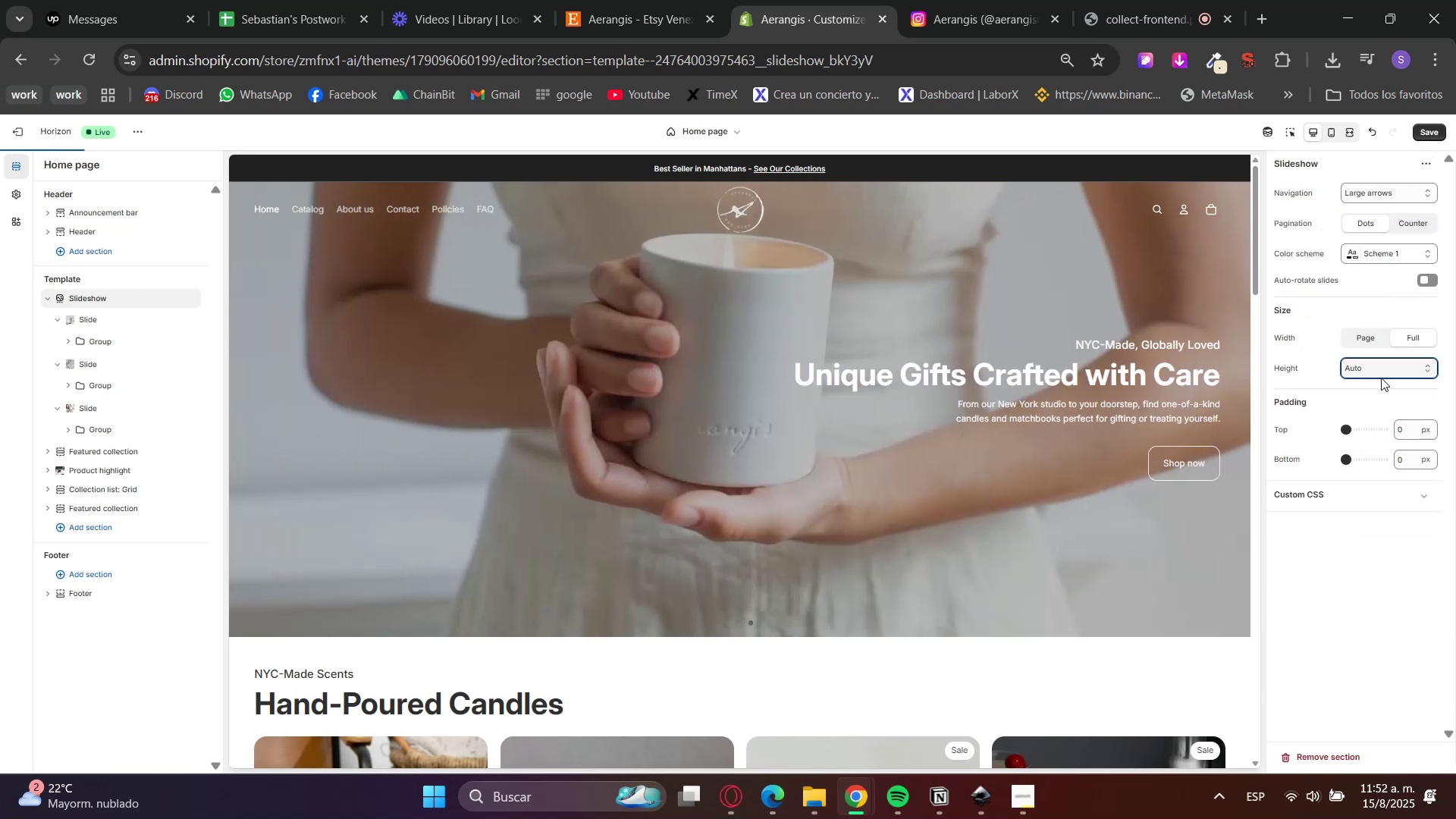 
left_click([1382, 371])
 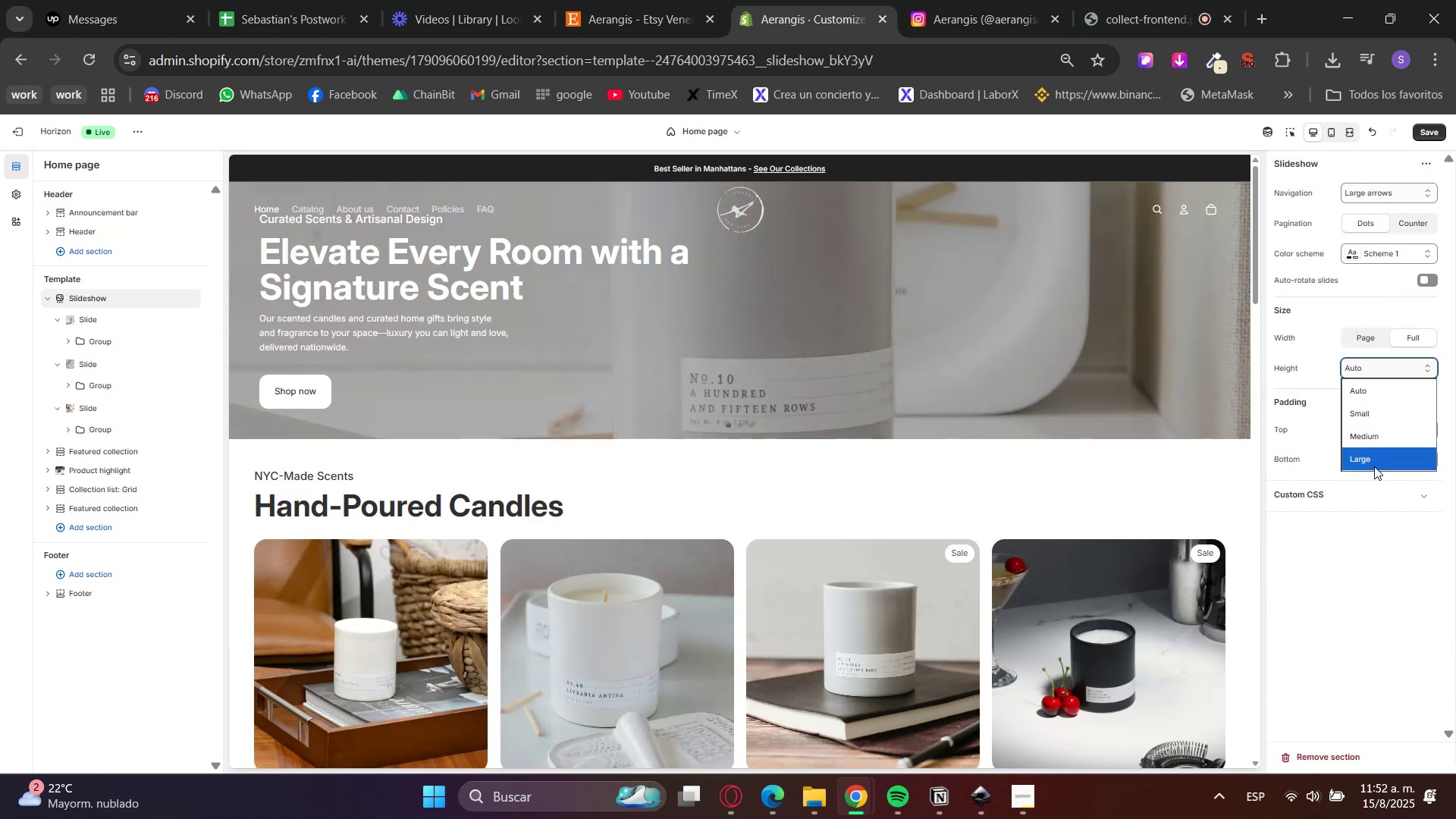 
left_click([1379, 456])
 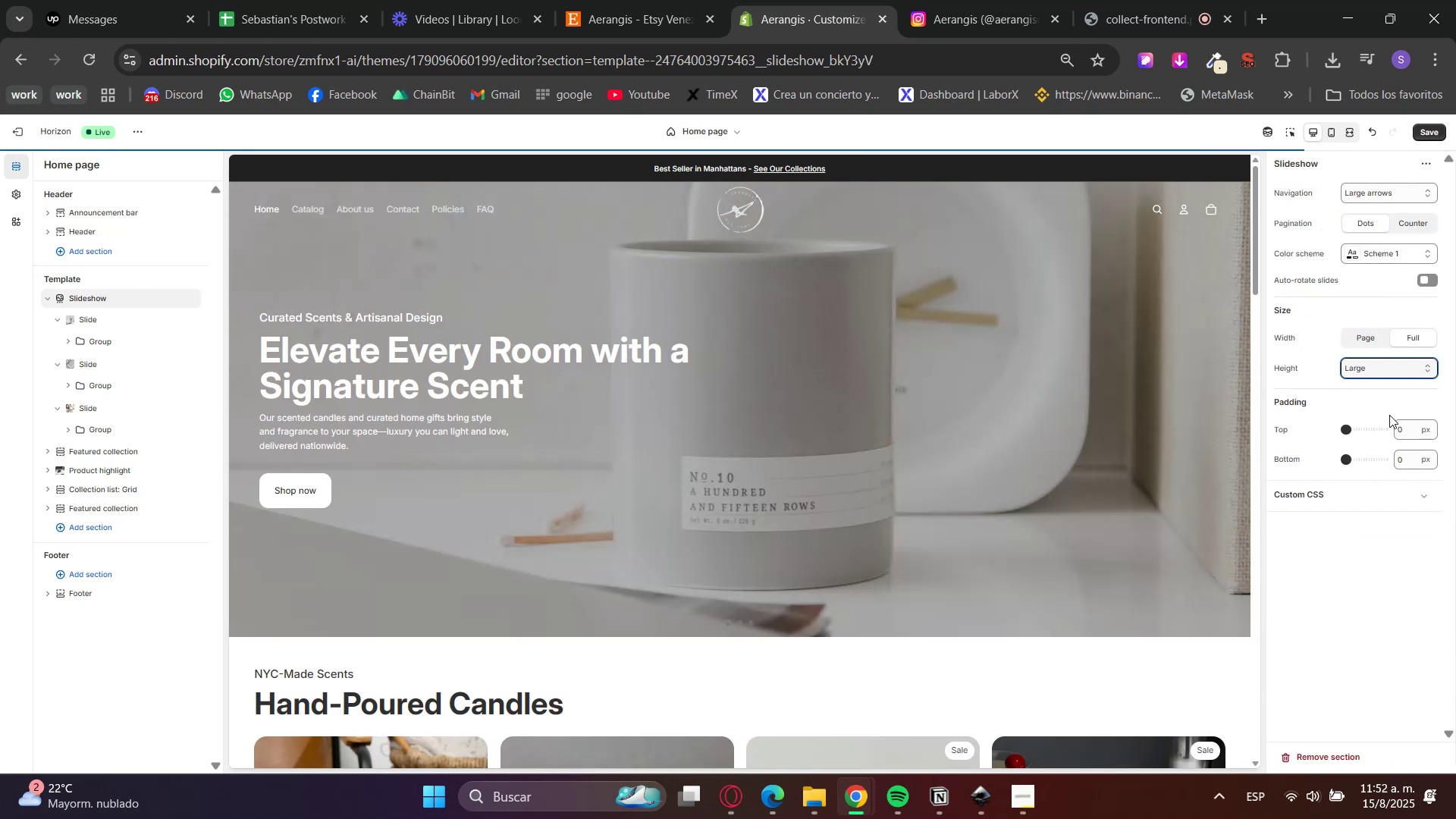 
left_click_drag(start_coordinate=[1419, 438], to_coordinate=[1342, 429])
 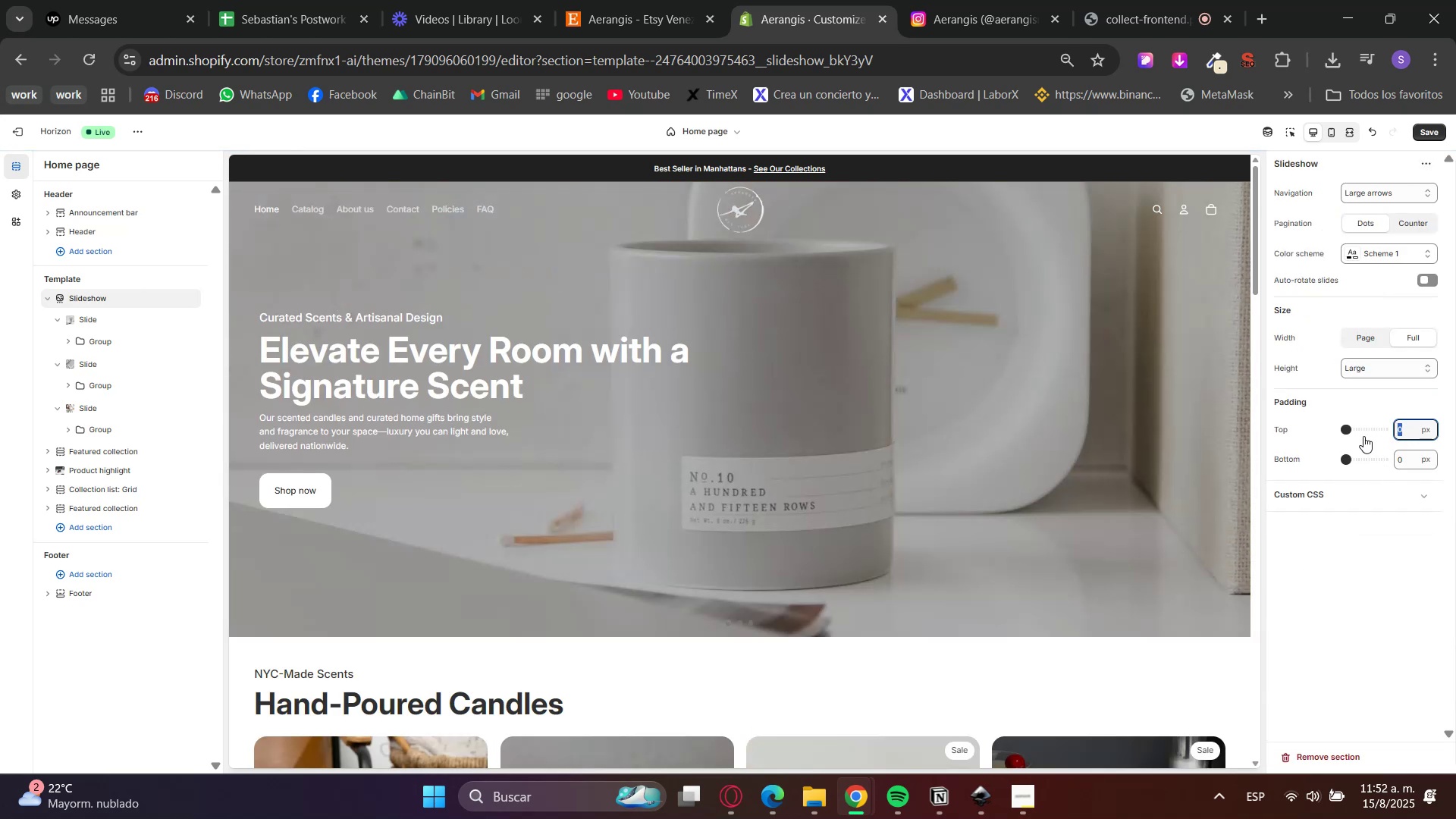 
key(Numpad1)
 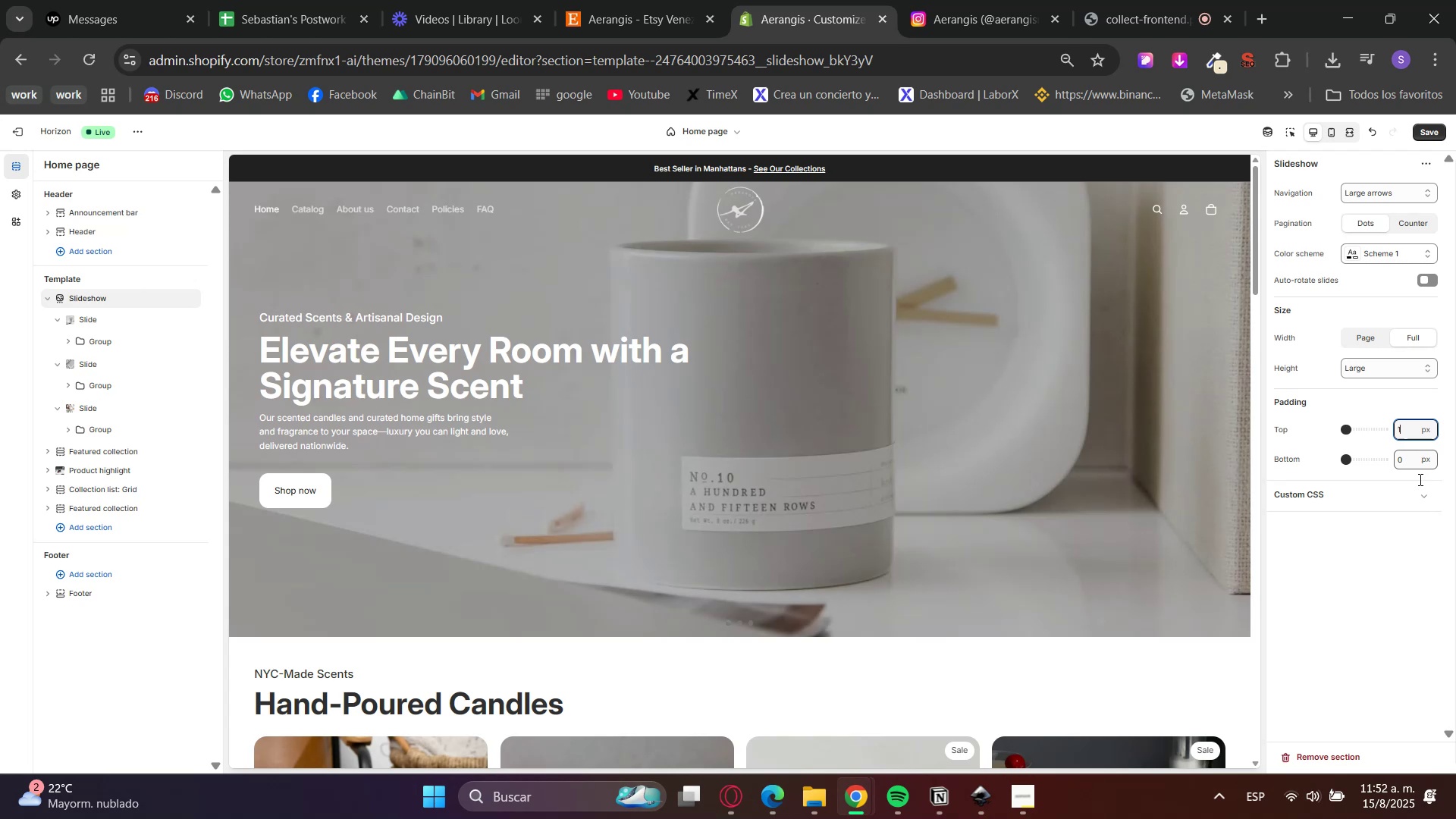 
key(Numpad0)
 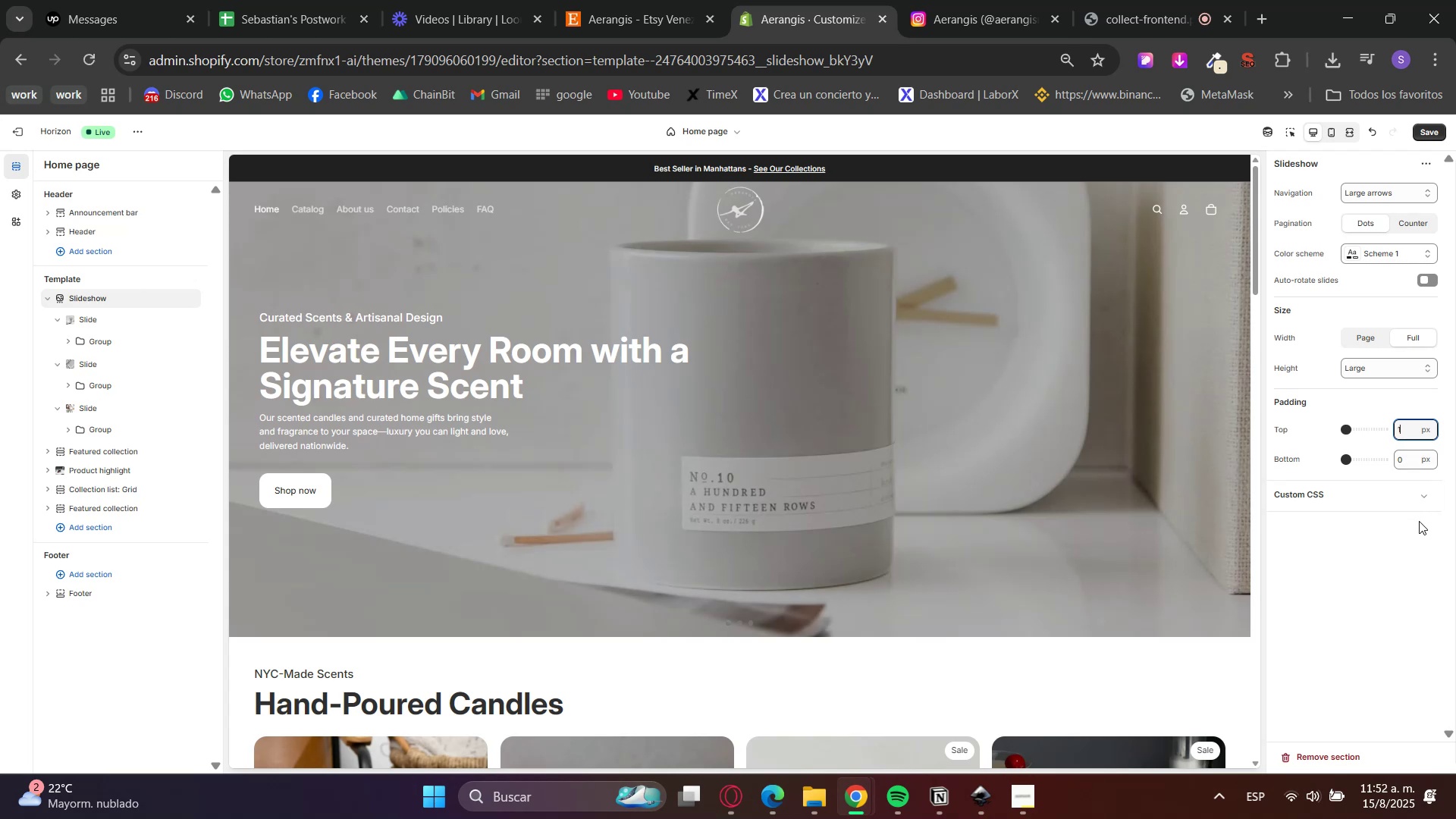 
key(Numpad0)
 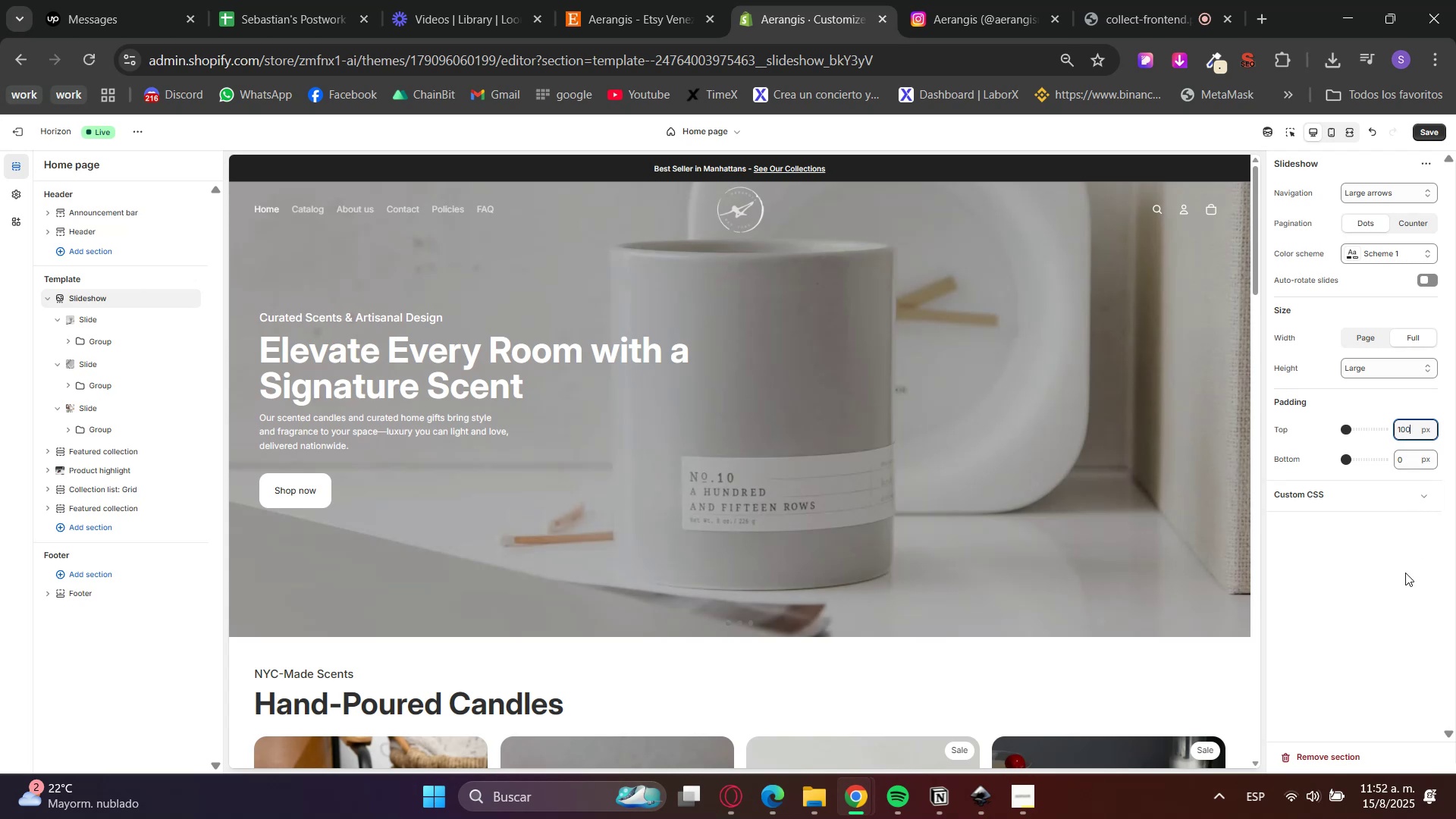 
left_click([1403, 584])
 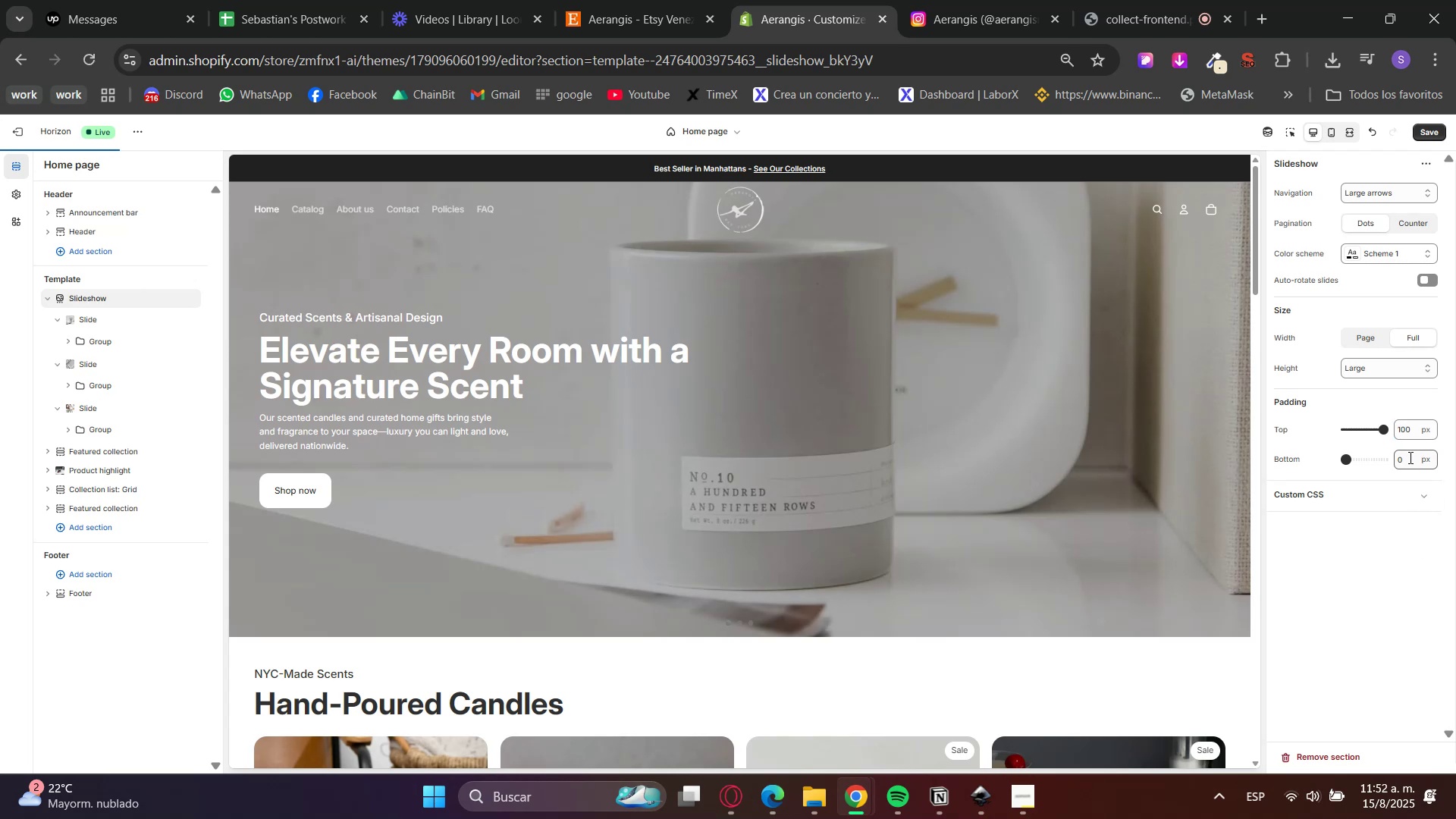 
left_click_drag(start_coordinate=[1410, 457], to_coordinate=[1331, 464])
 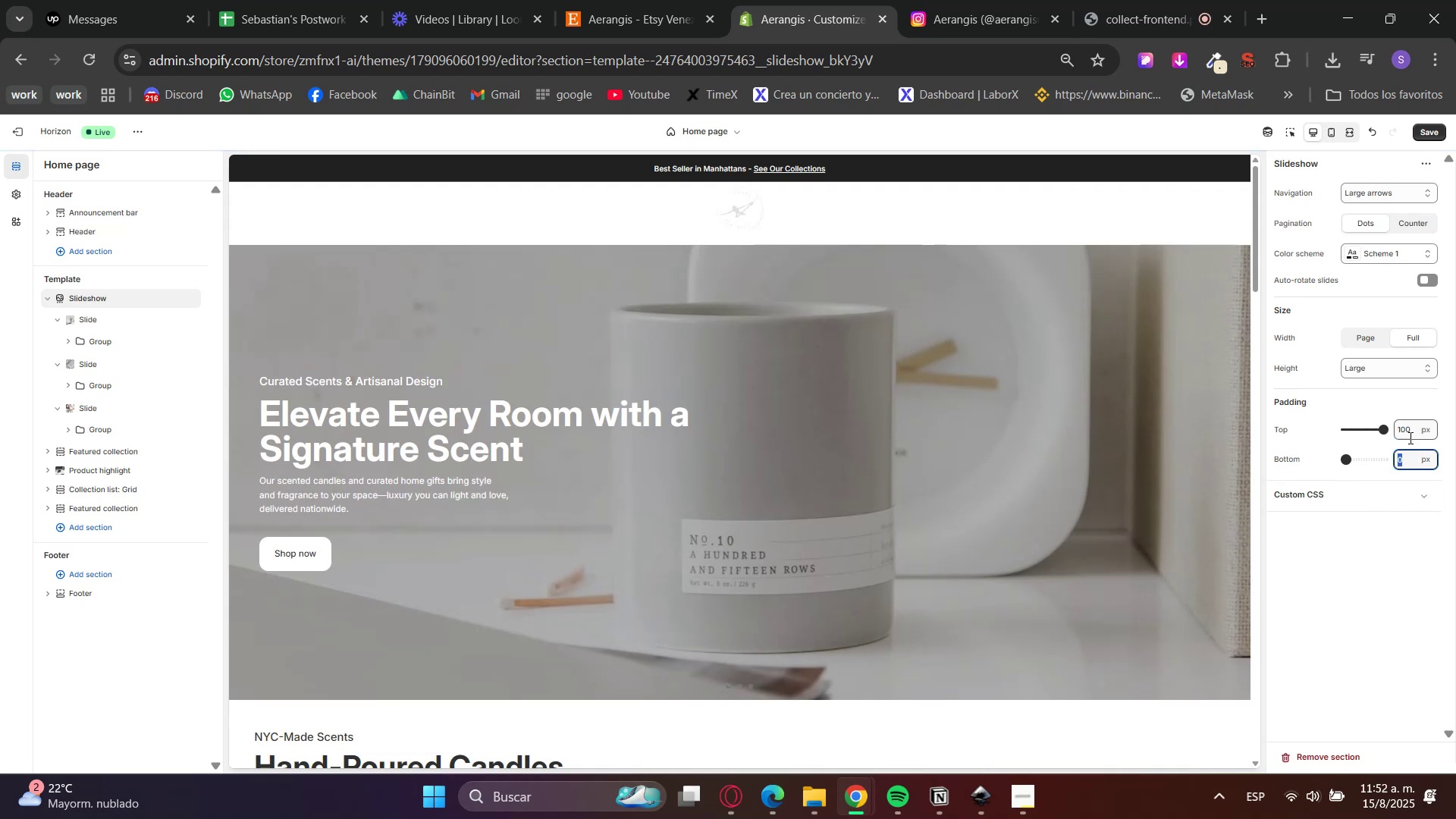 
double_click([1409, 425])
 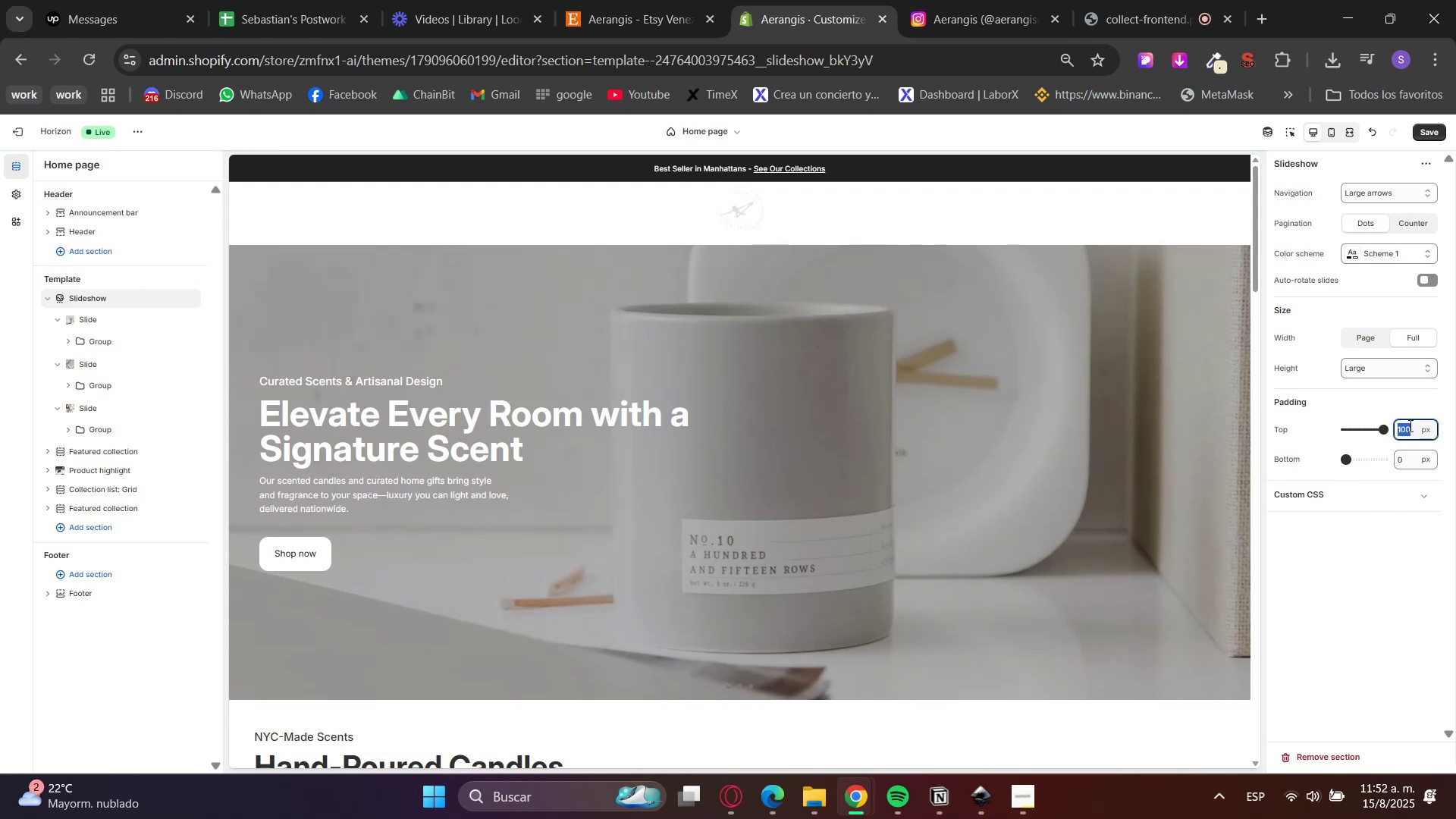 
key(Backspace)
 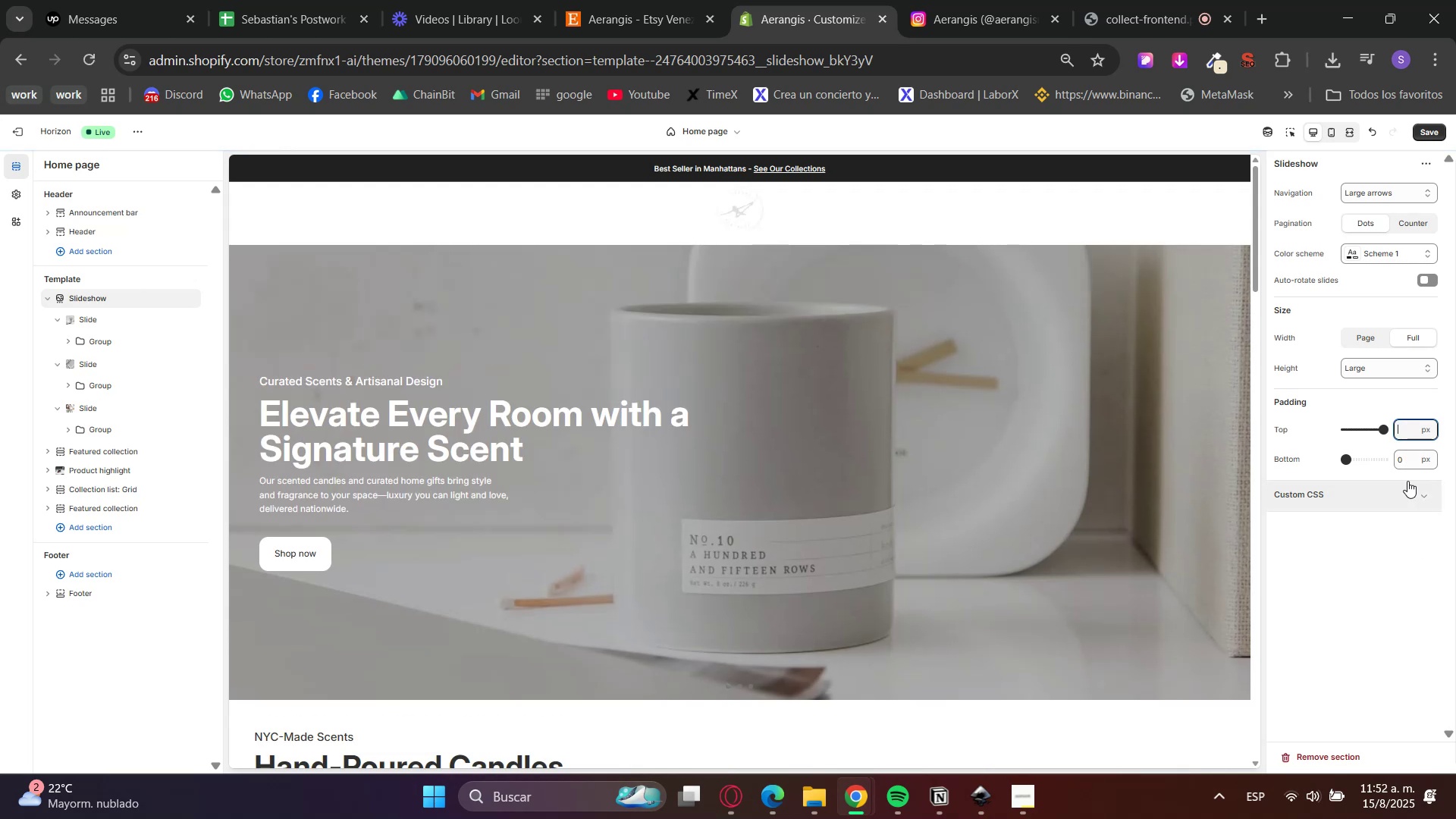 
key(Numpad0)
 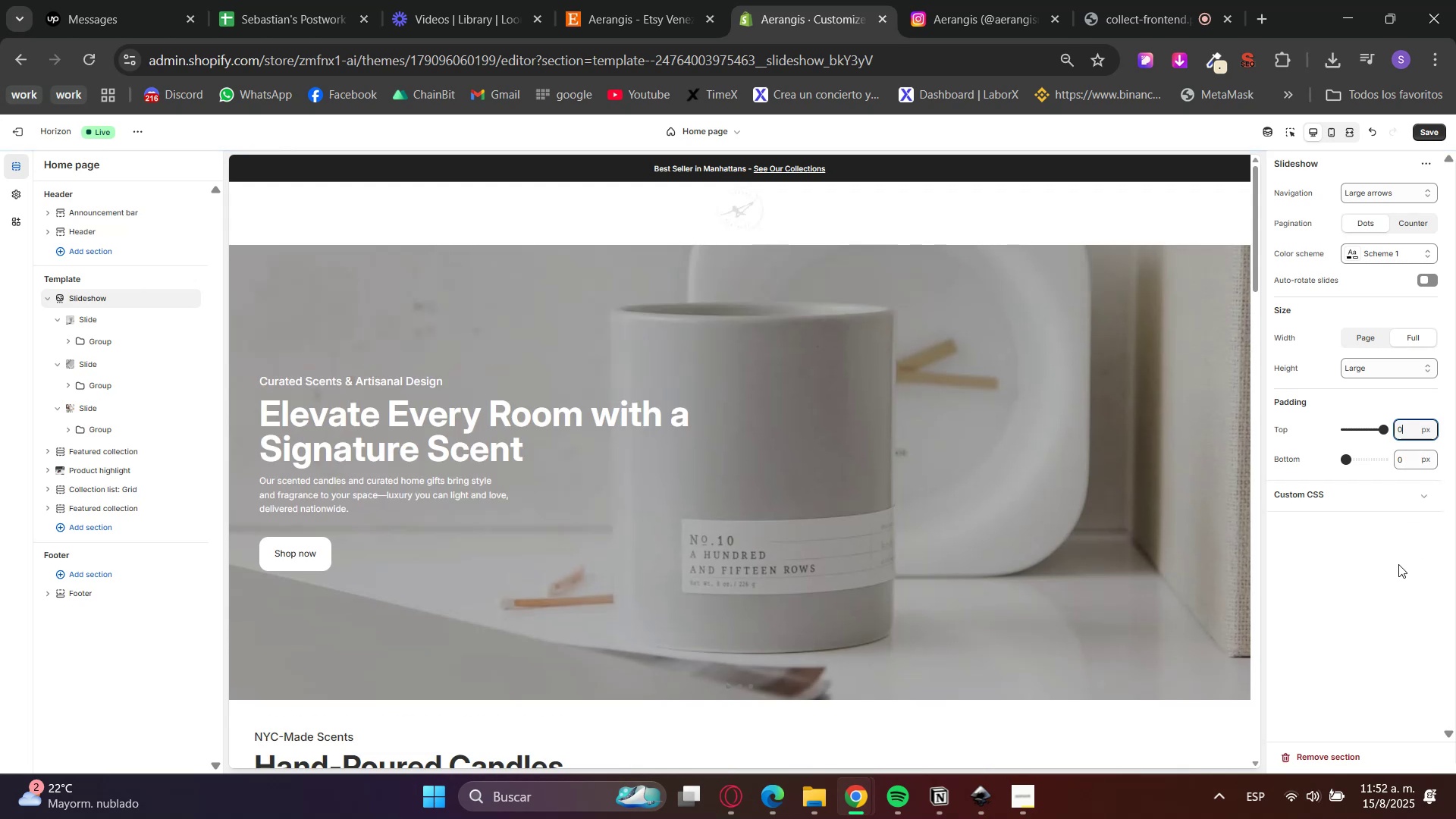 
left_click_drag(start_coordinate=[1400, 554], to_coordinate=[1400, 548])
 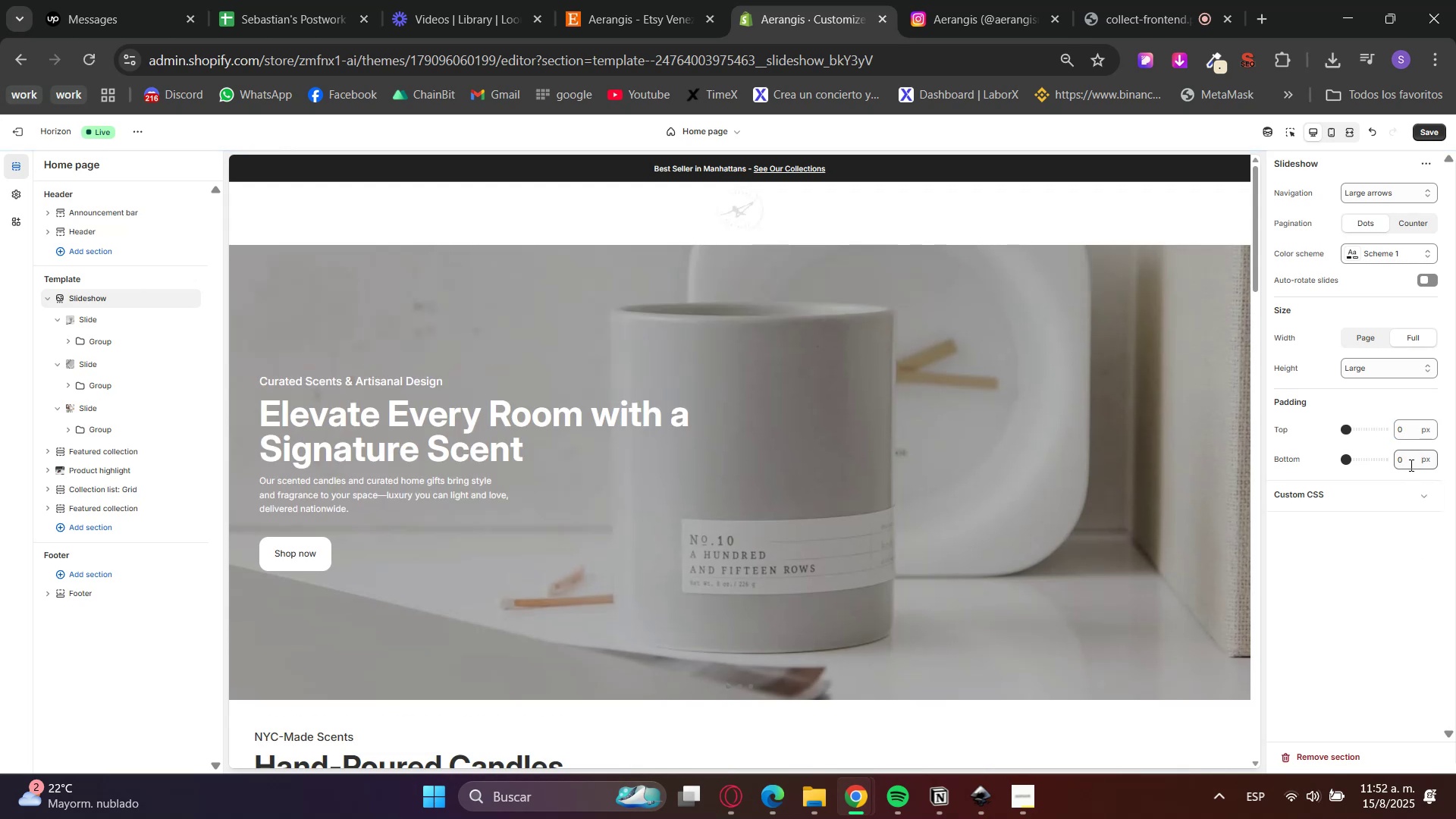 
left_click_drag(start_coordinate=[1411, 457], to_coordinate=[1390, 460])
 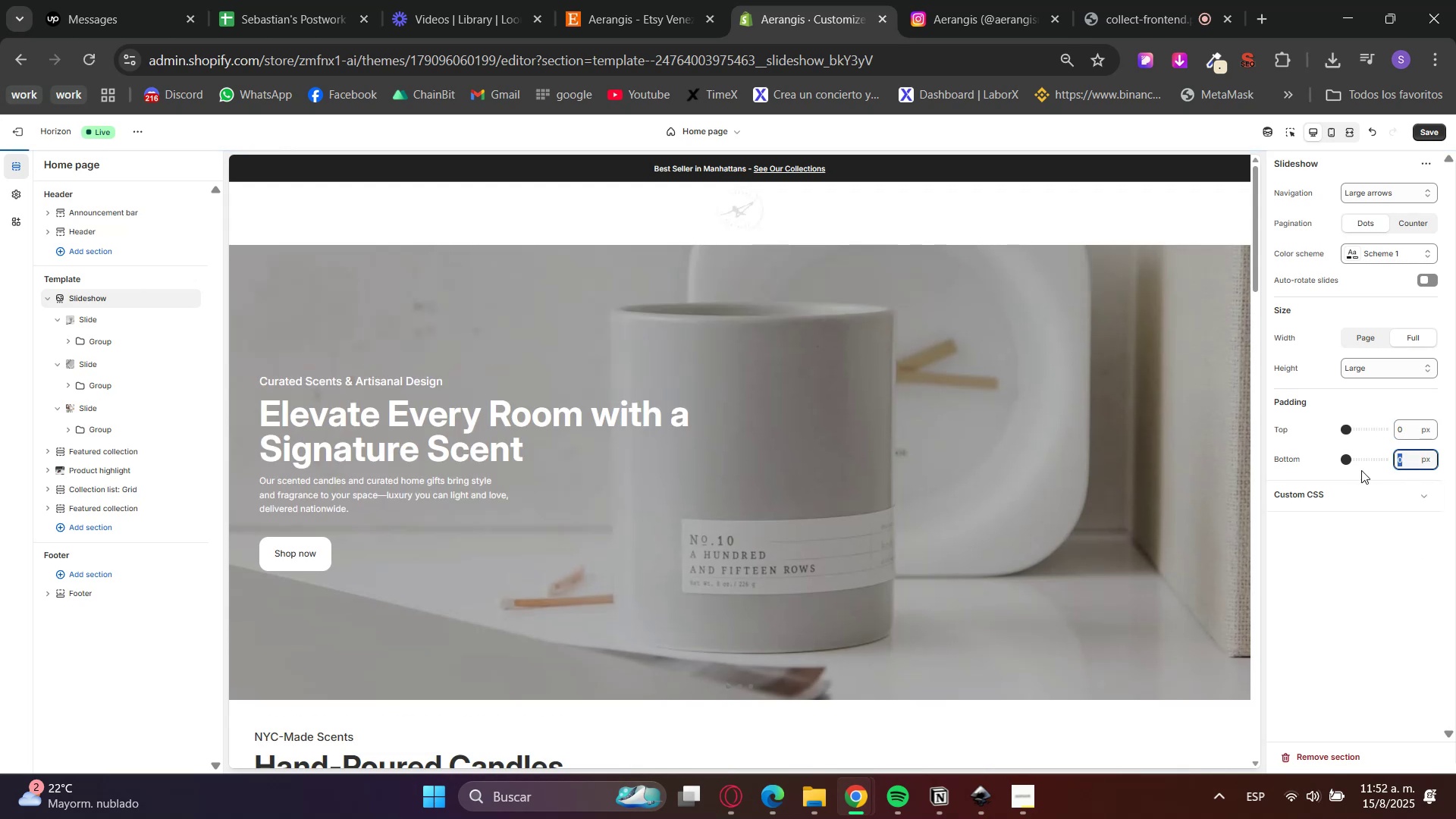 
key(Numpad1)
 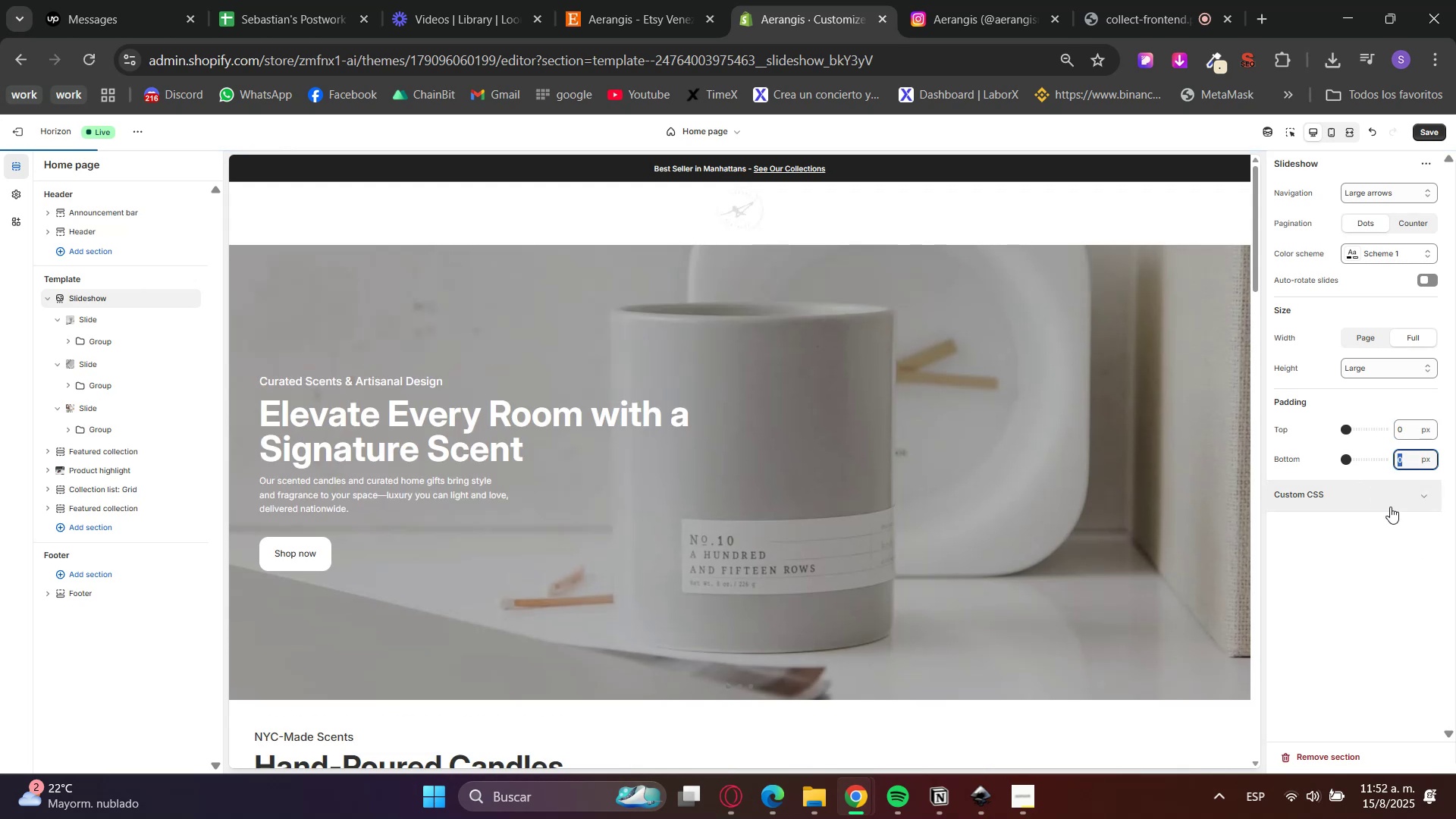 
key(Numpad0)
 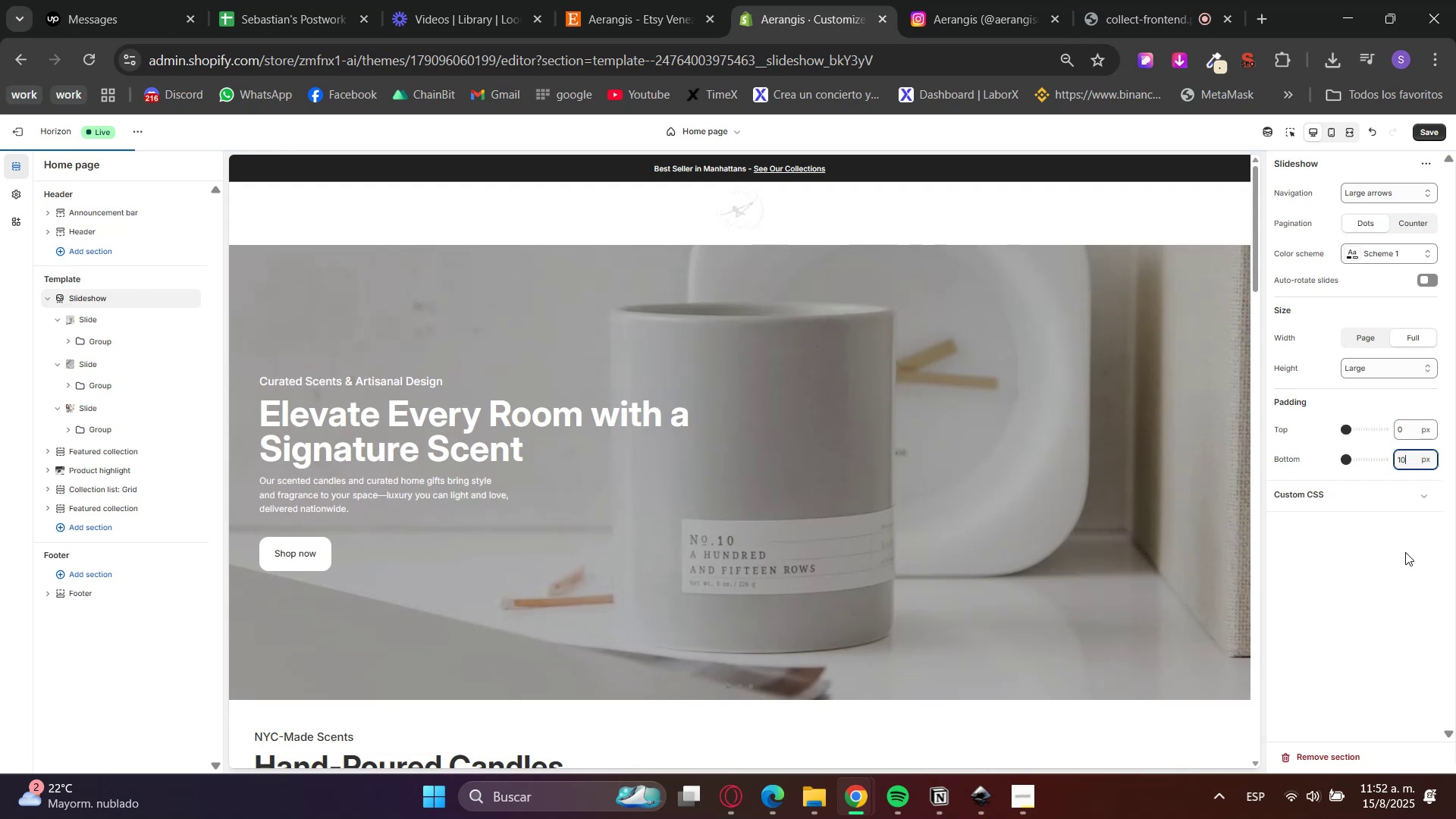 
key(Numpad0)
 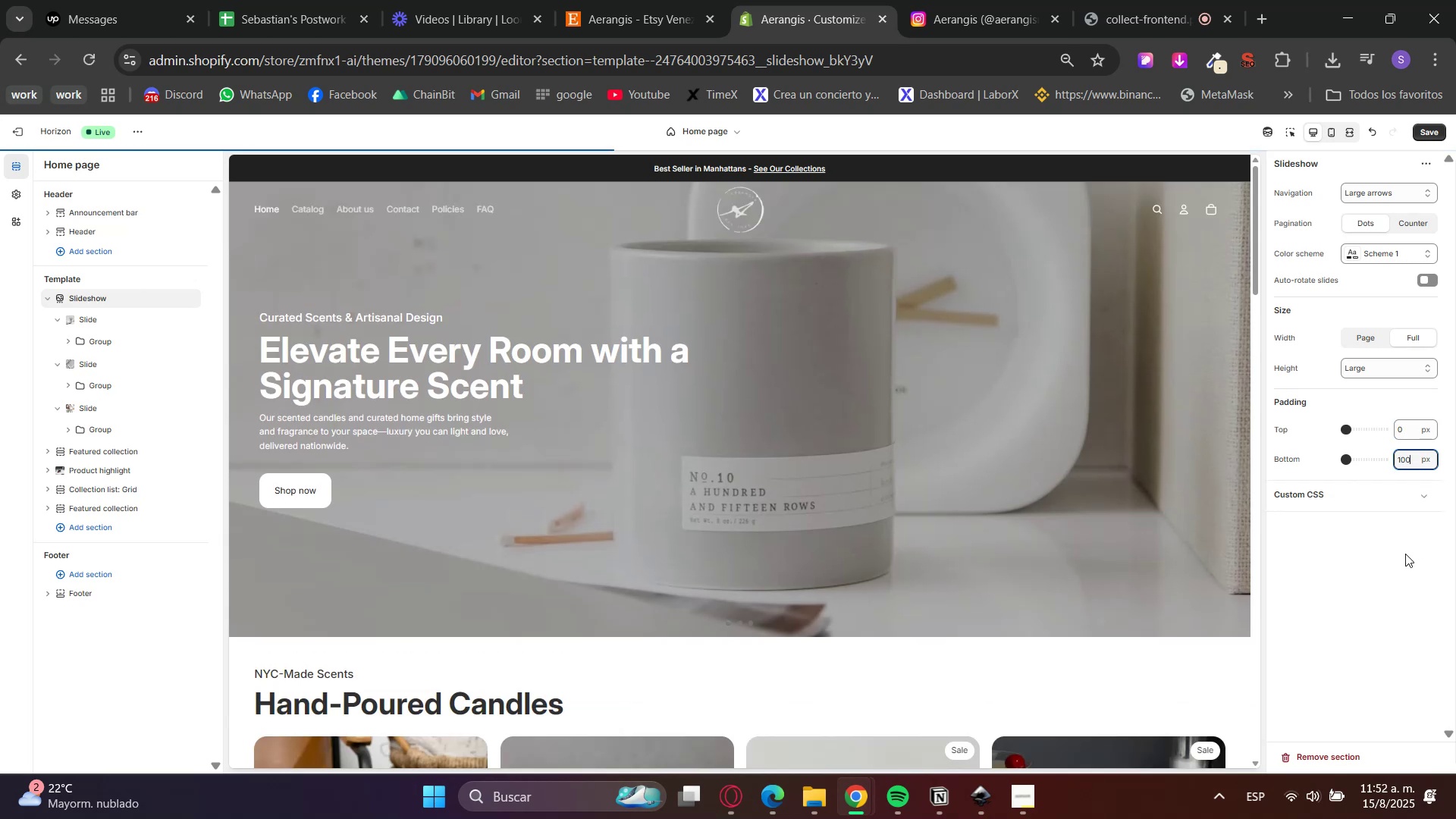 
left_click([1405, 554])
 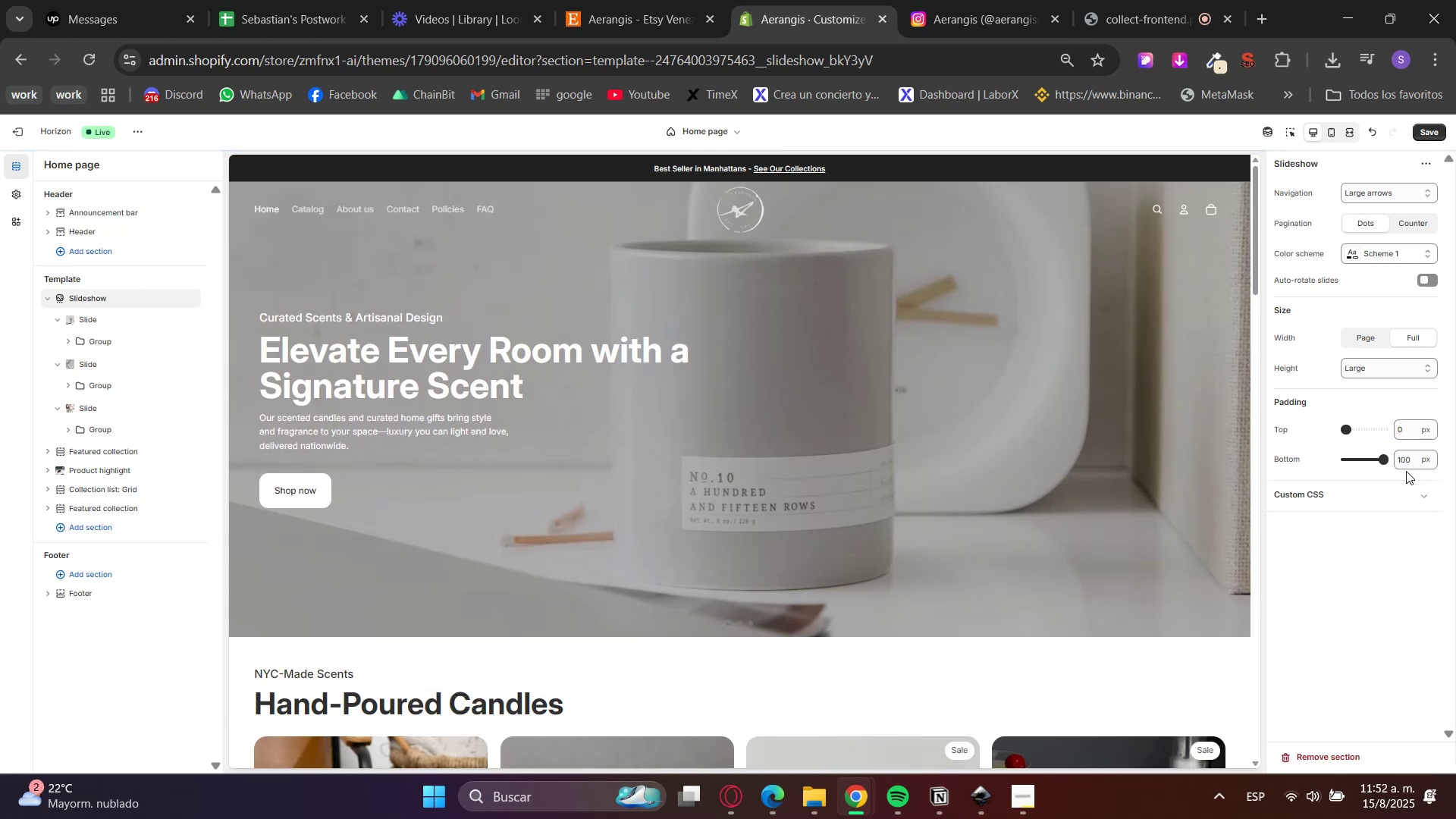 
double_click([1401, 455])
 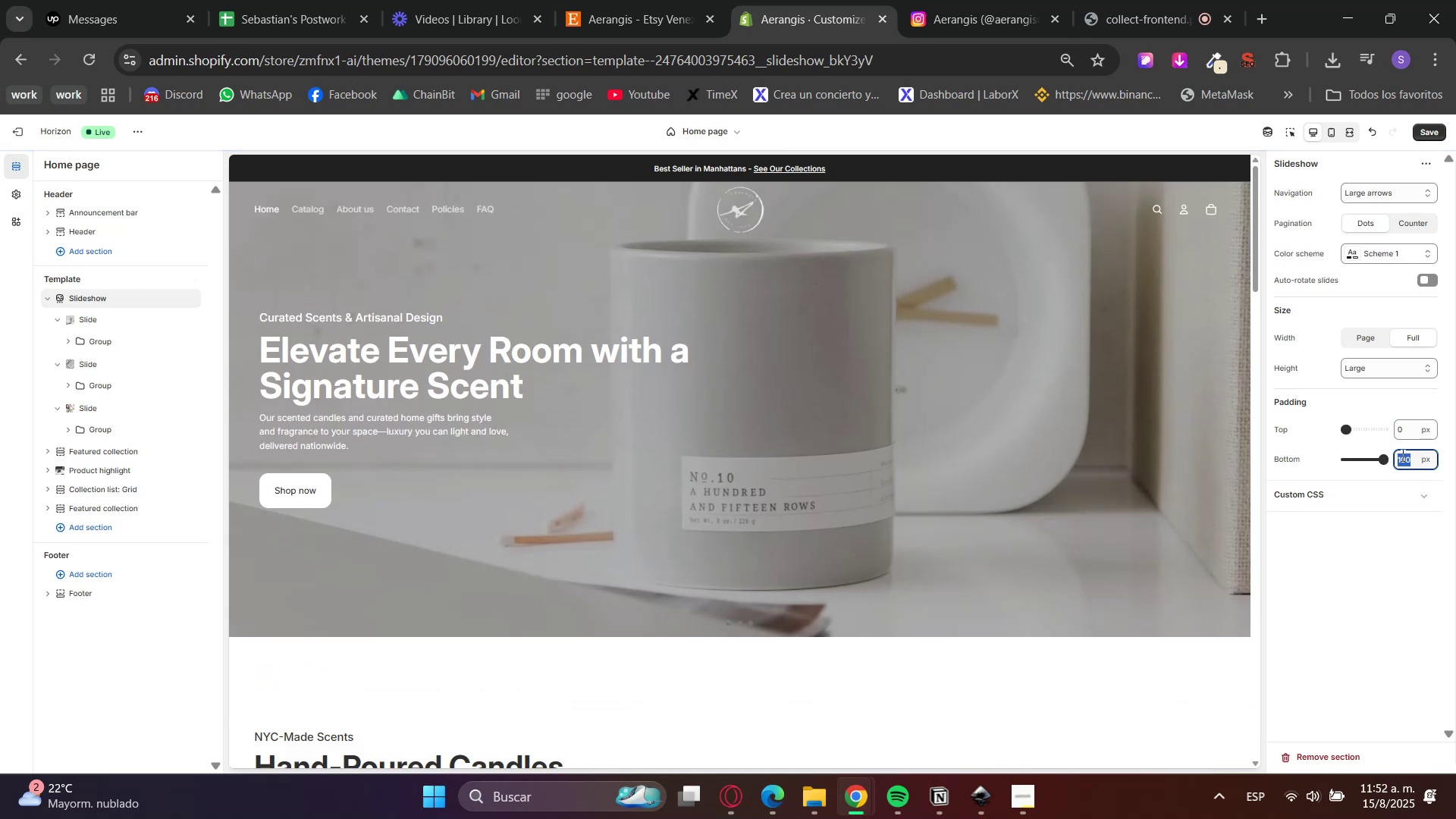 
triple_click([1401, 455])
 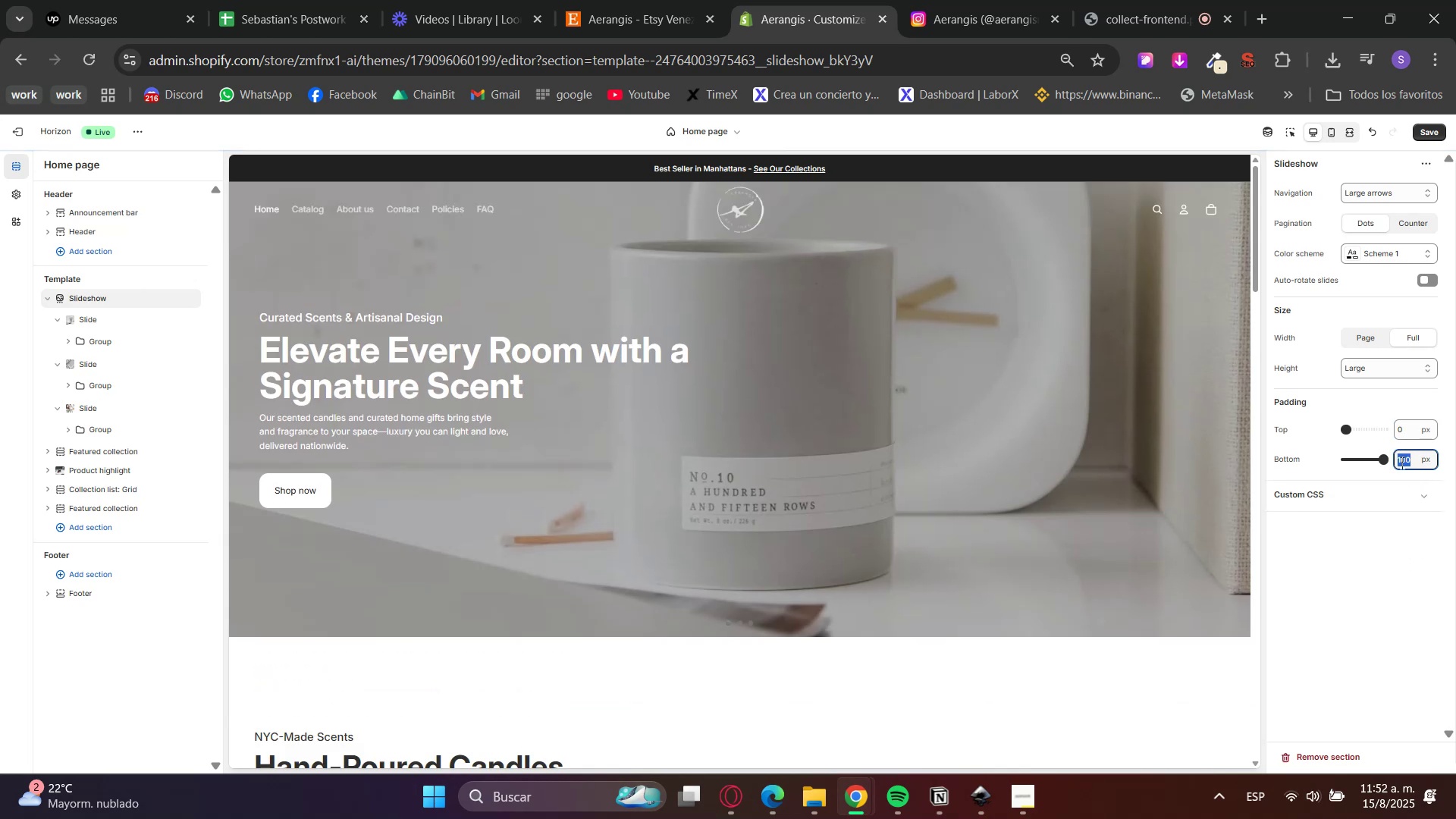 
key(Numpad0)
 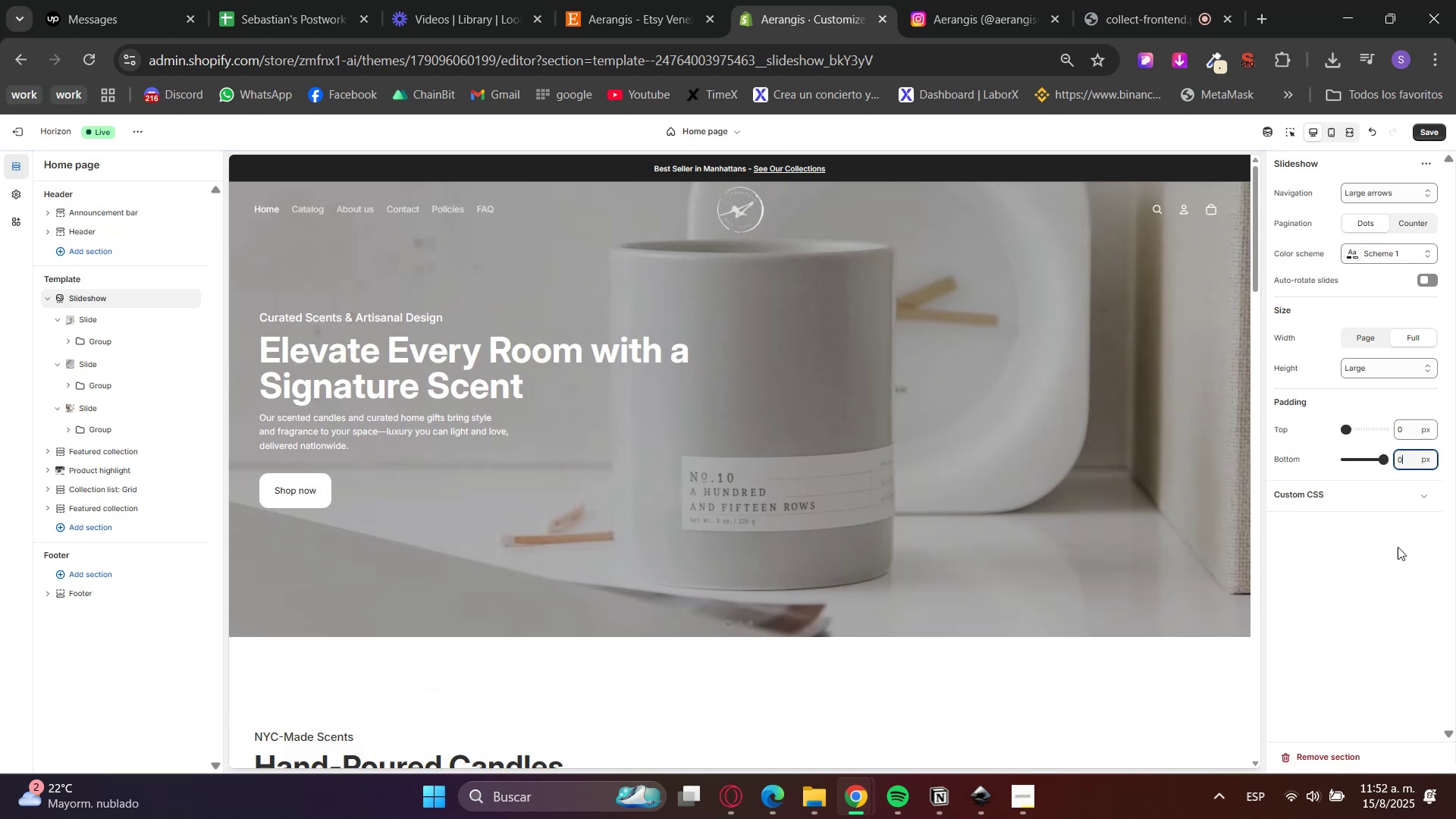 
triple_click([1398, 557])
 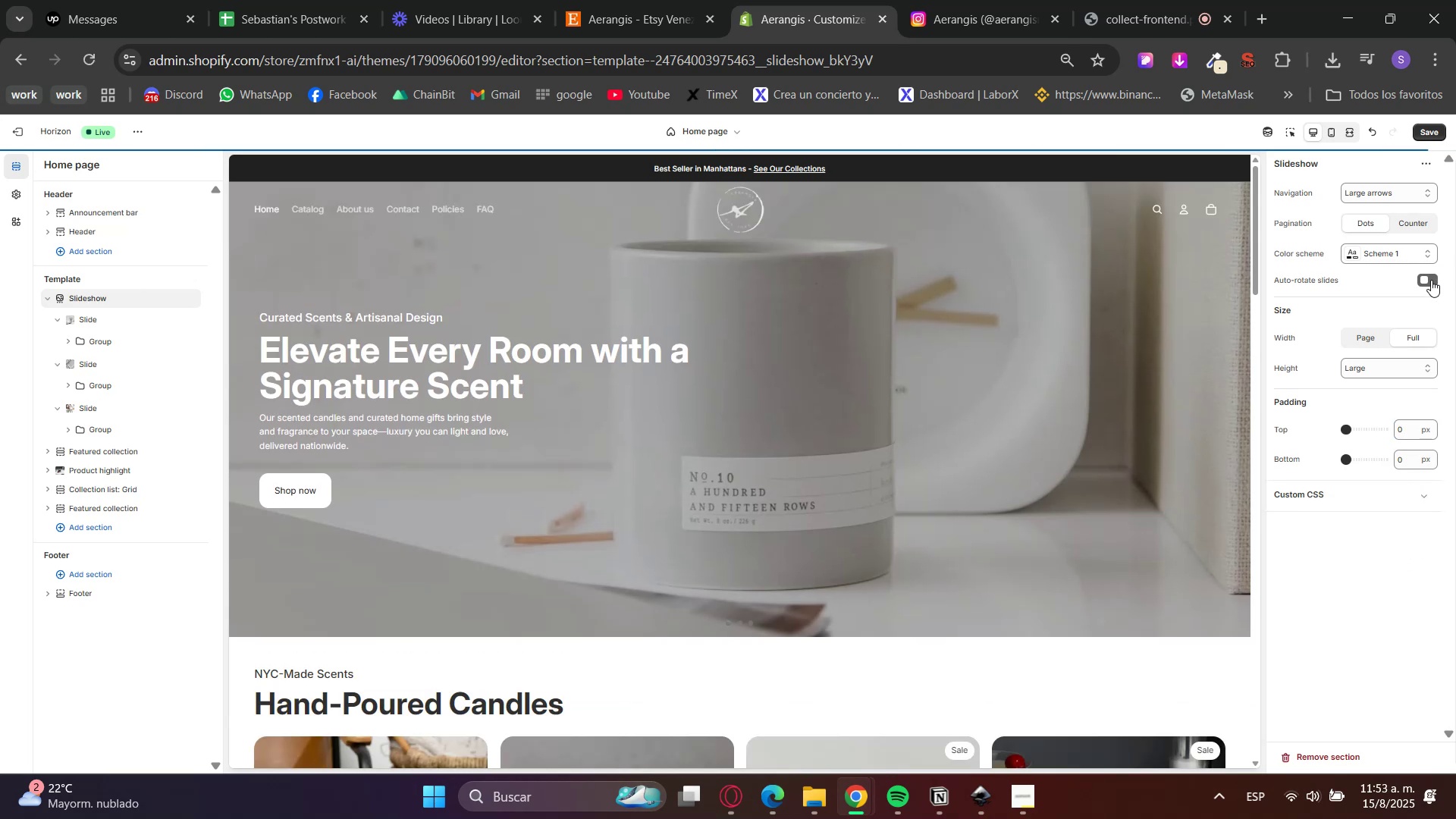 
left_click([1431, 281])
 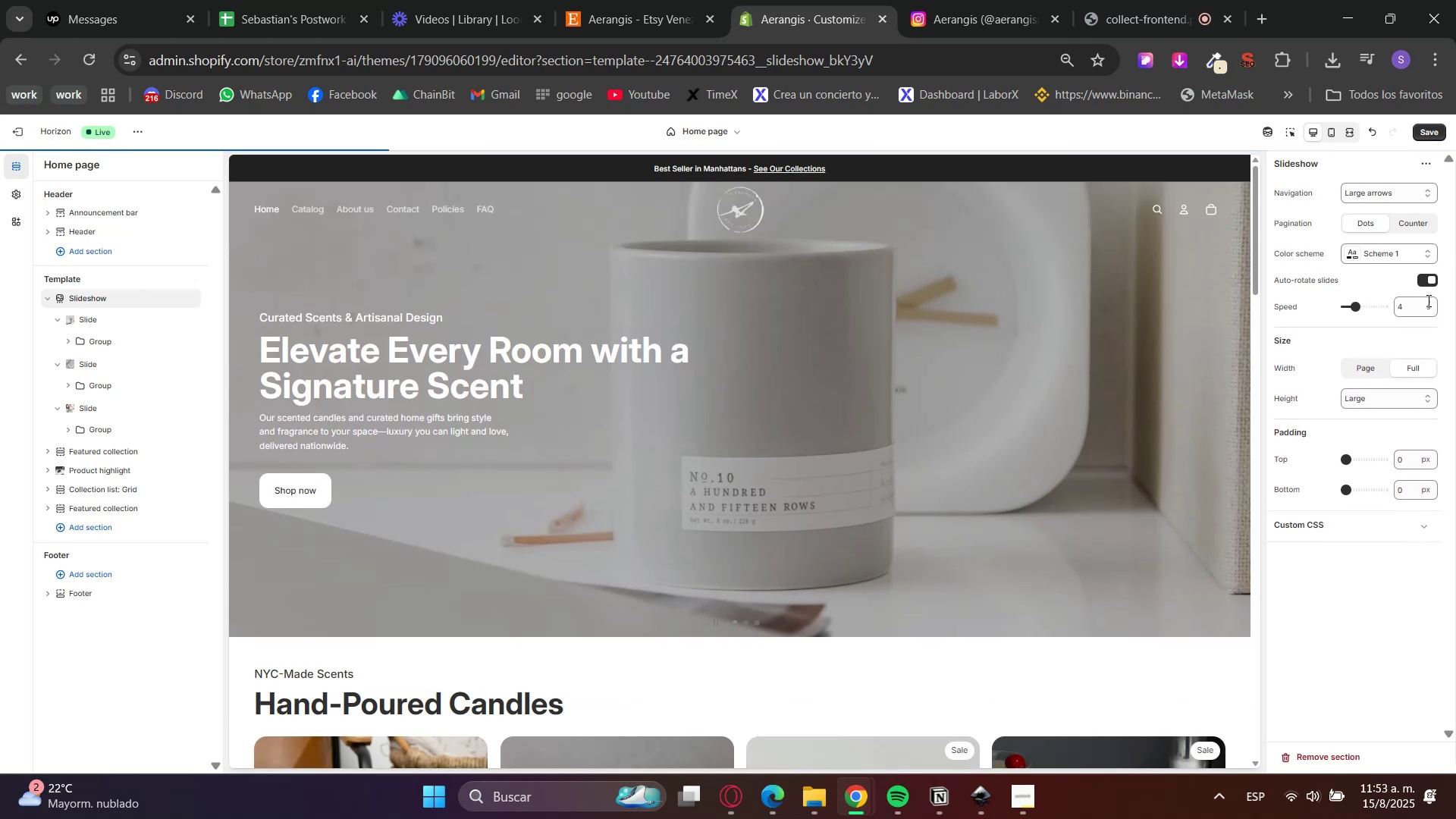 
left_click_drag(start_coordinate=[1413, 314], to_coordinate=[1373, 312])
 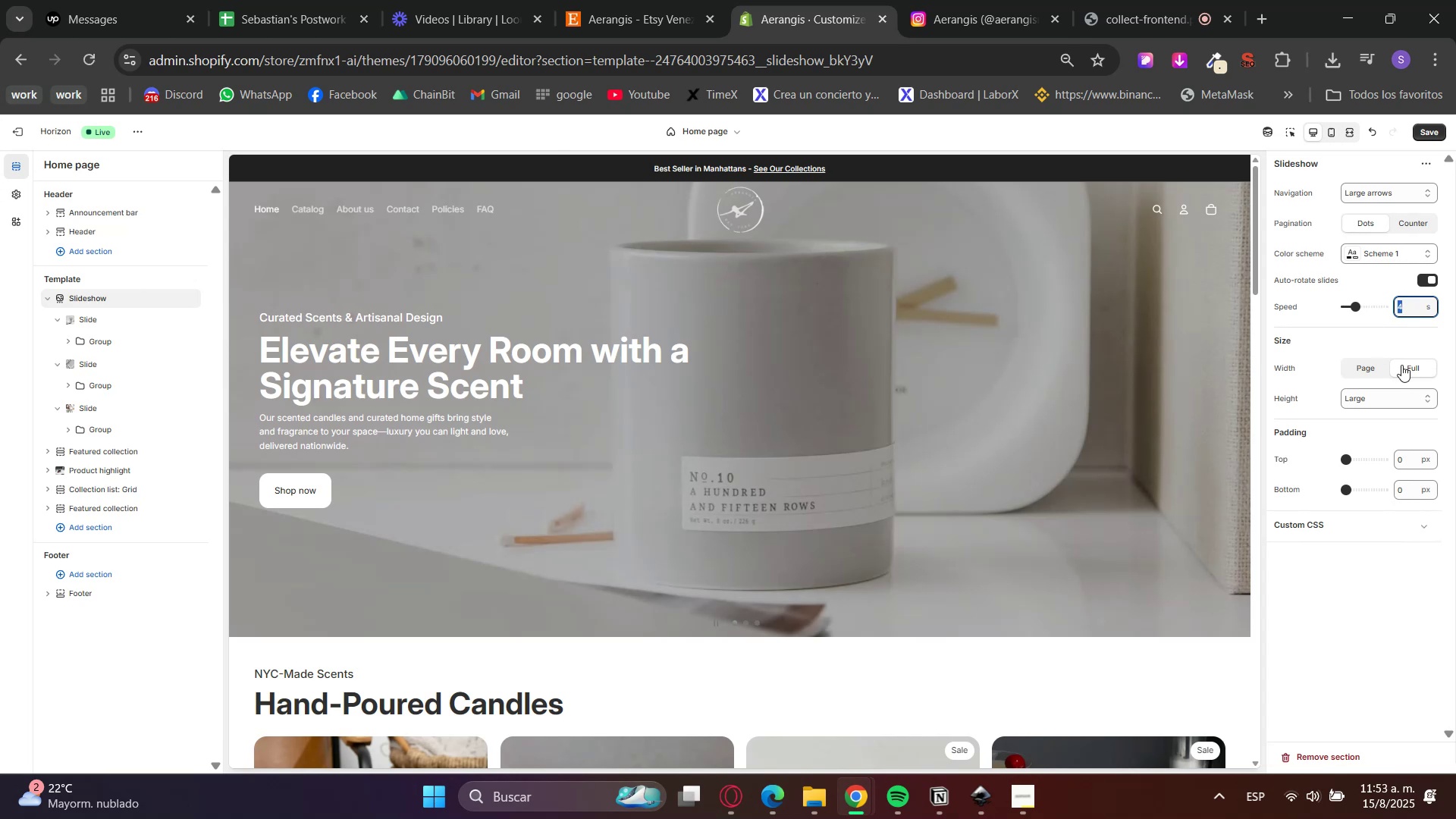 
key(Numpad2)
 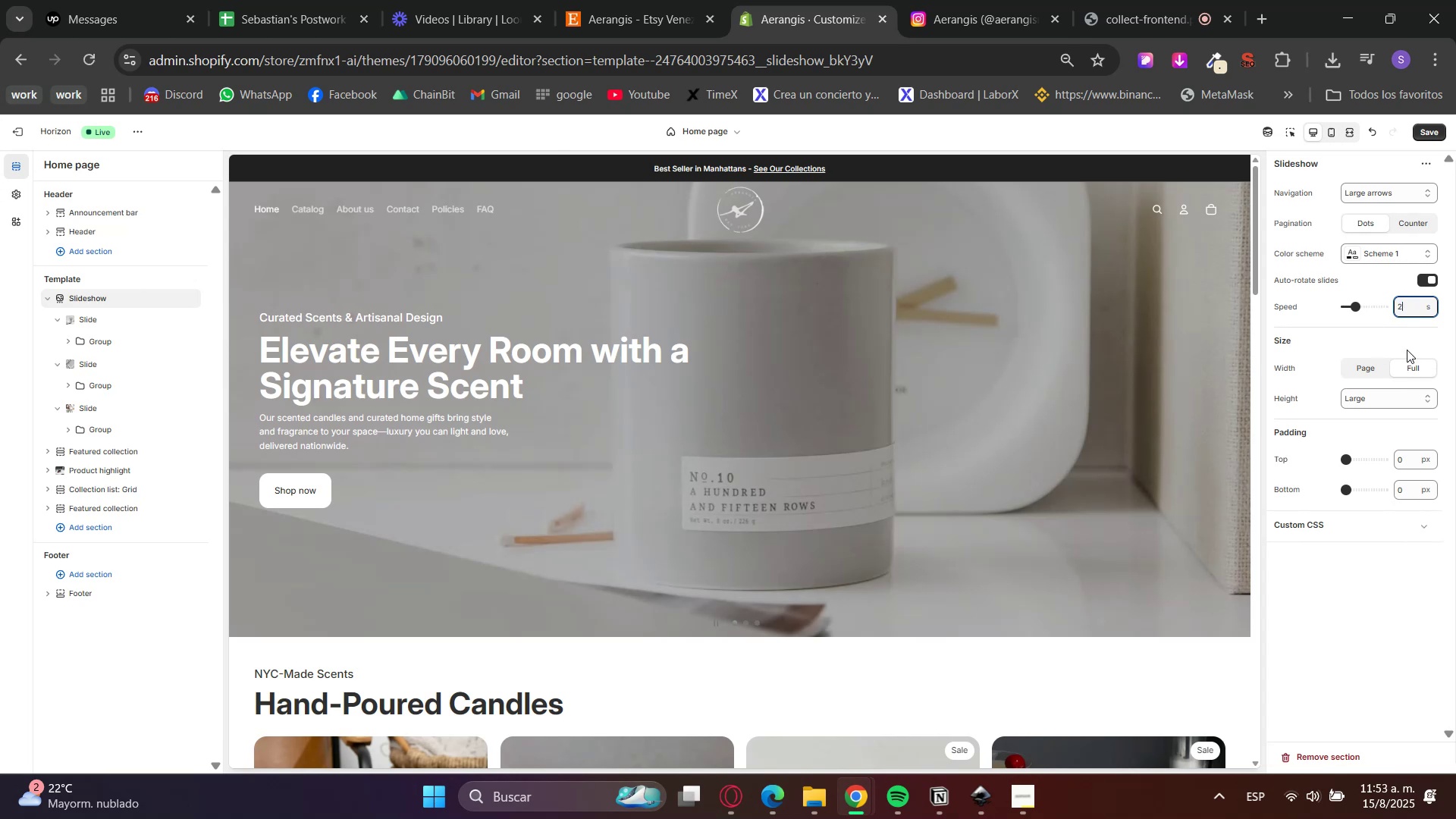 
key(NumpadDecimal)
 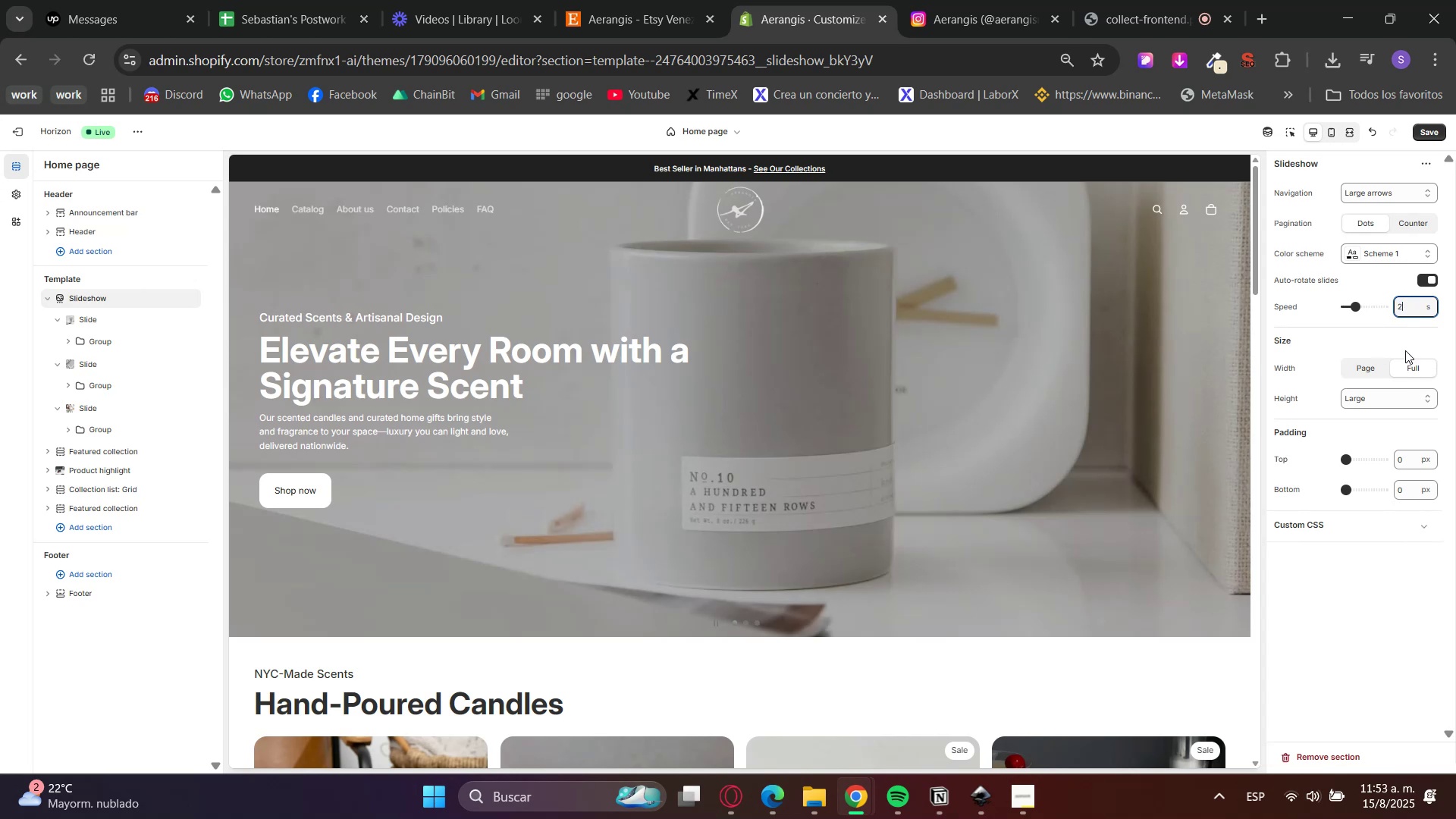 
key(Numpad5)
 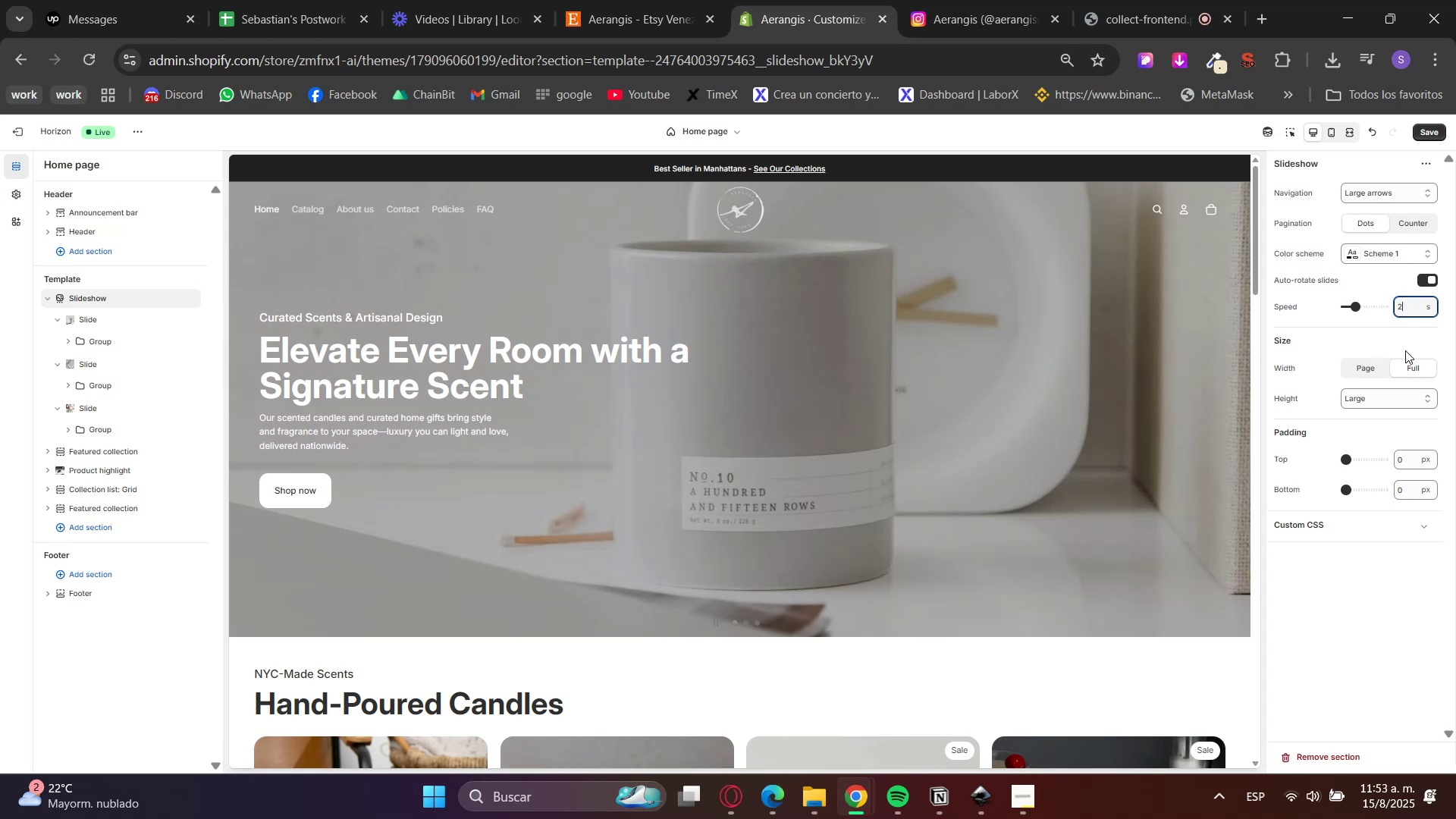 
left_click([1405, 340])
 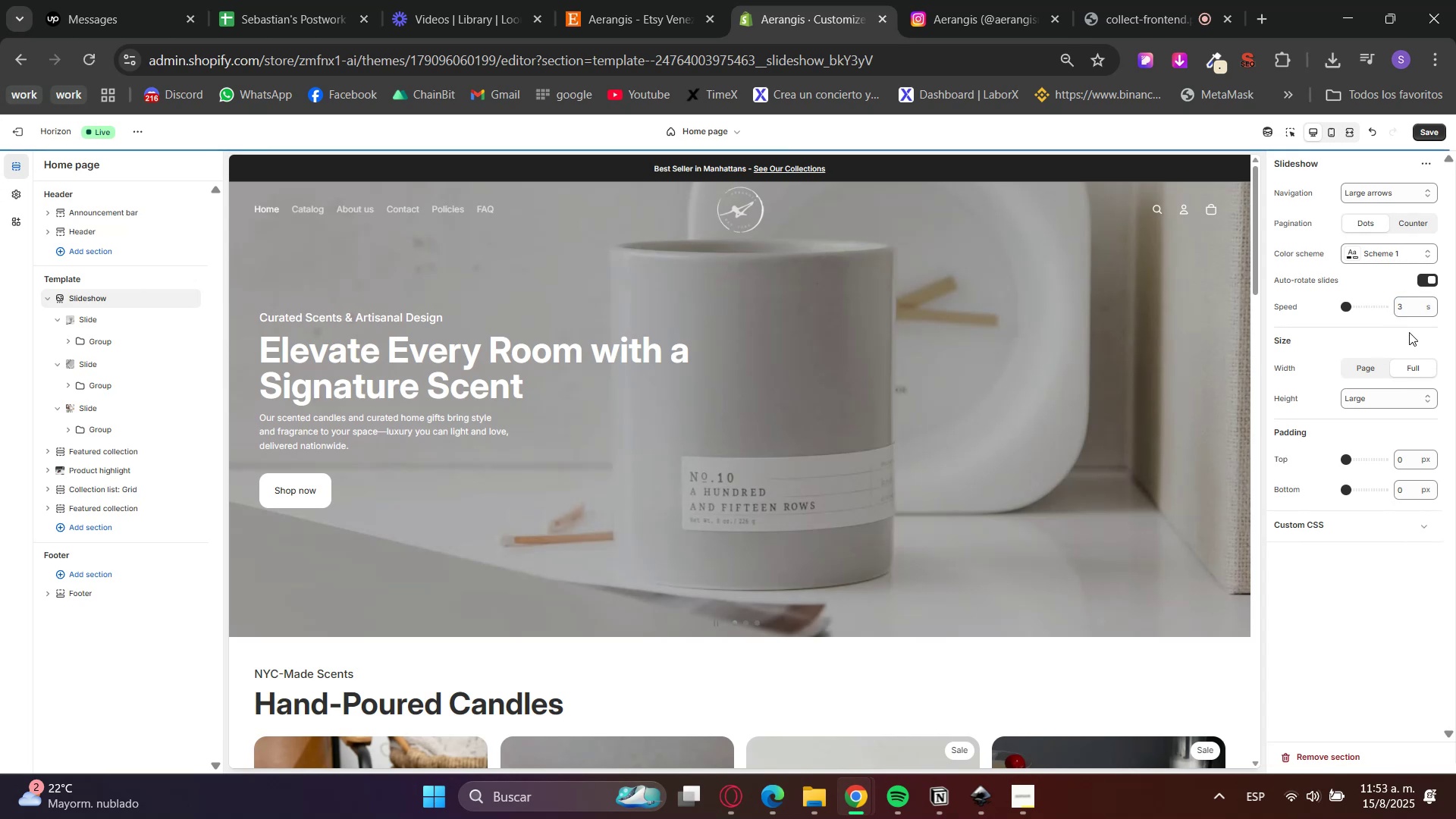 
left_click([1436, 140])
 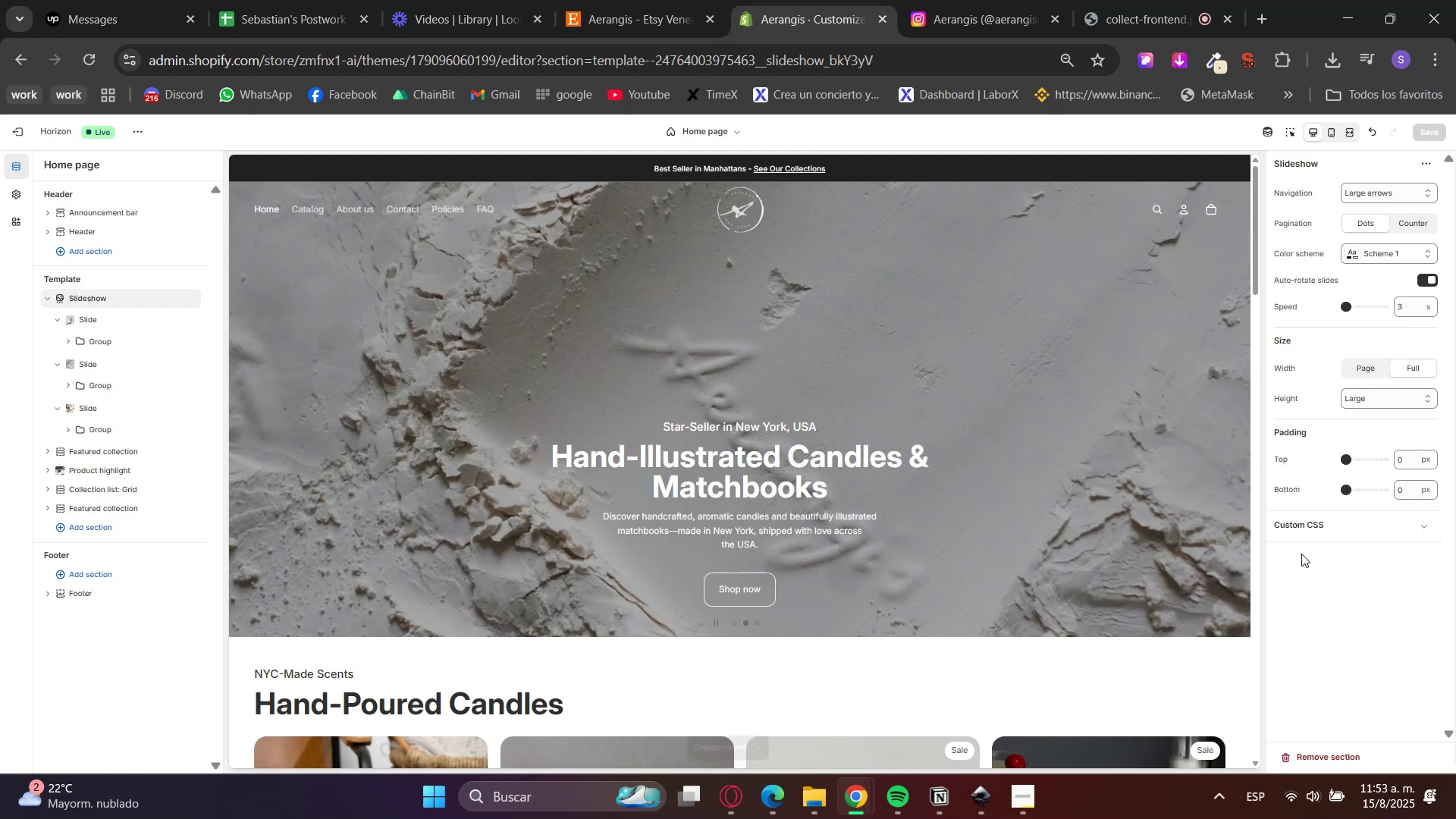 
wait(12.87)
 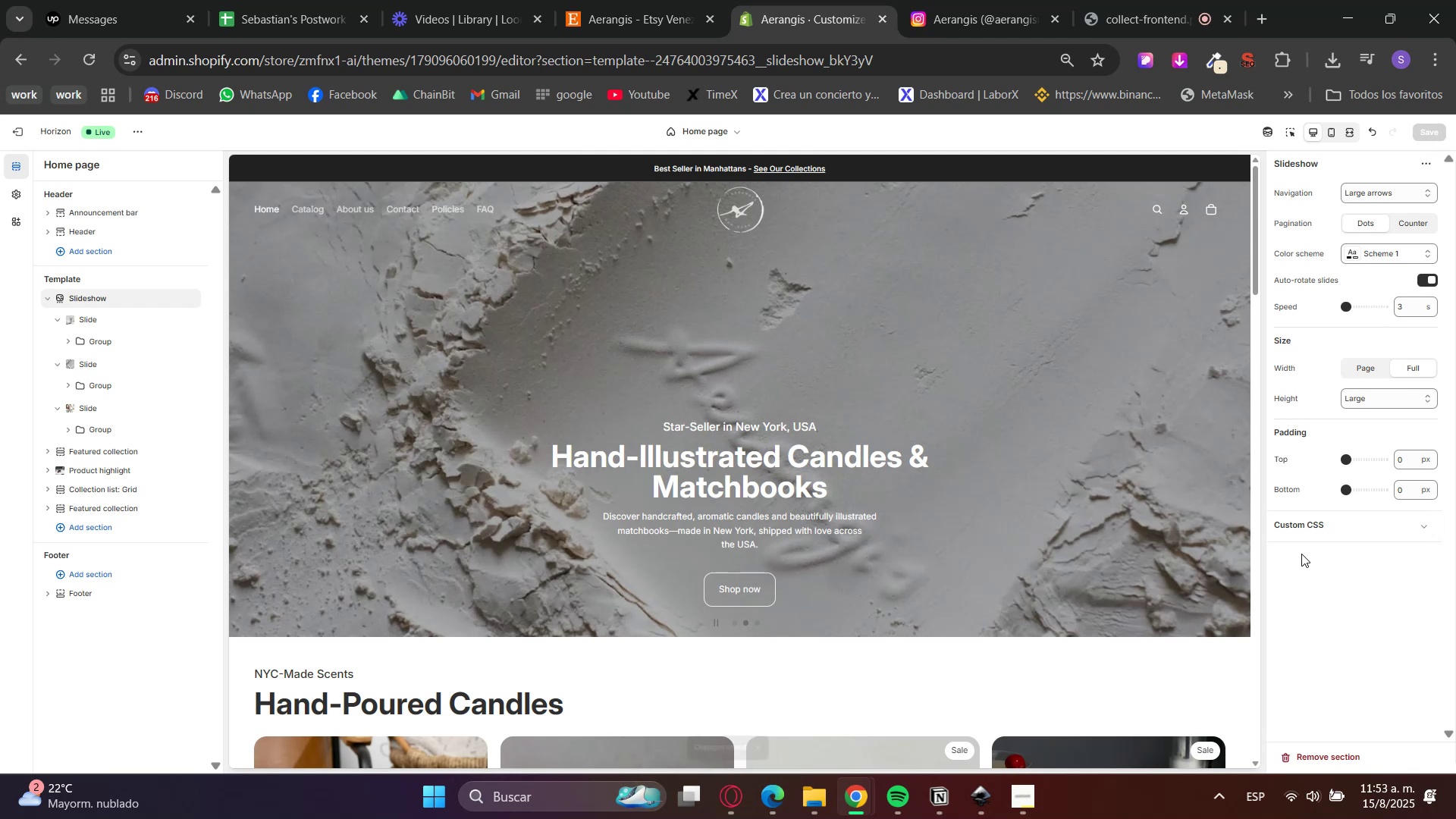 
left_click([24, 132])
 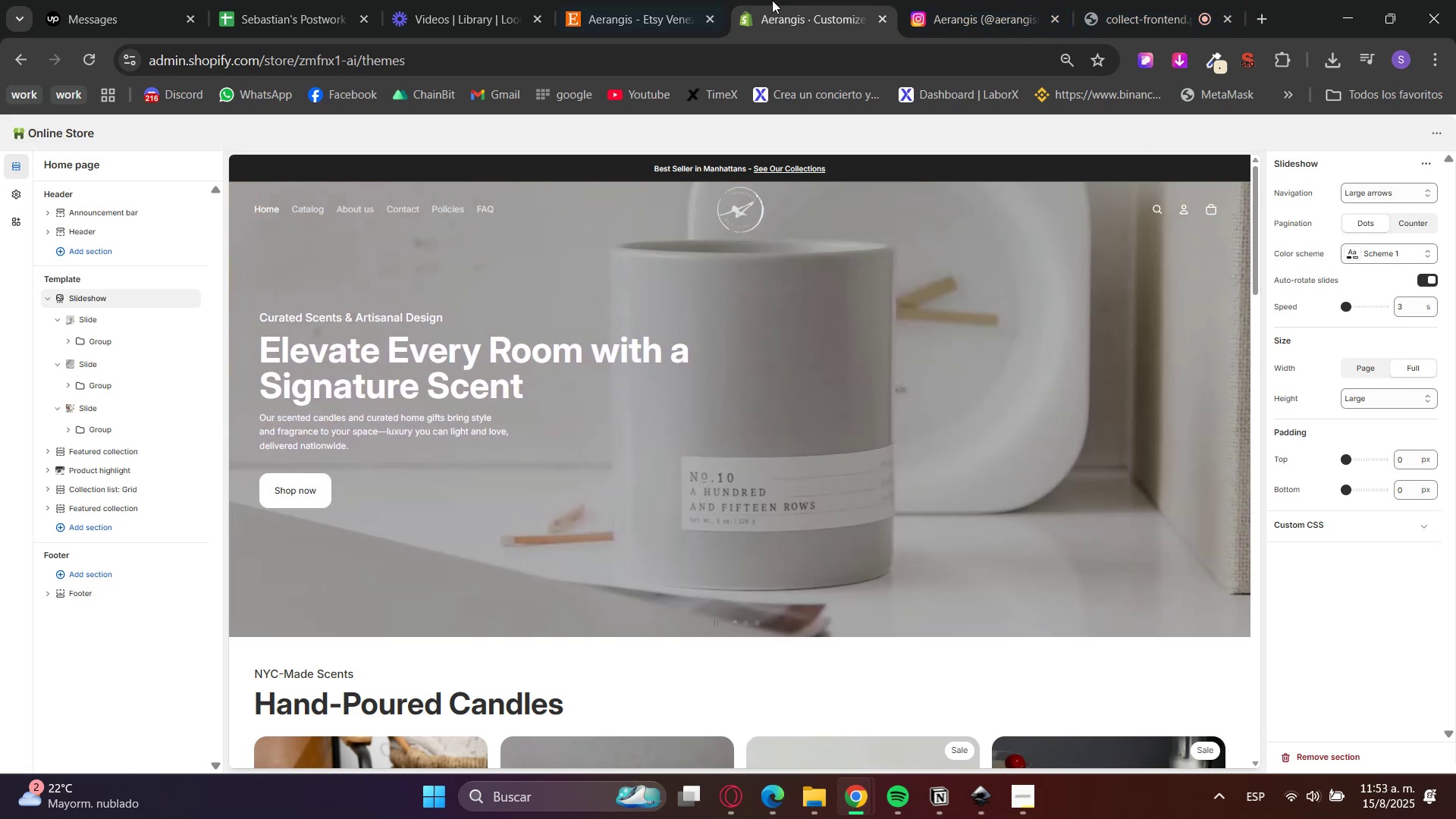 
left_click_drag(start_coordinate=[949, 0], to_coordinate=[953, 0])
 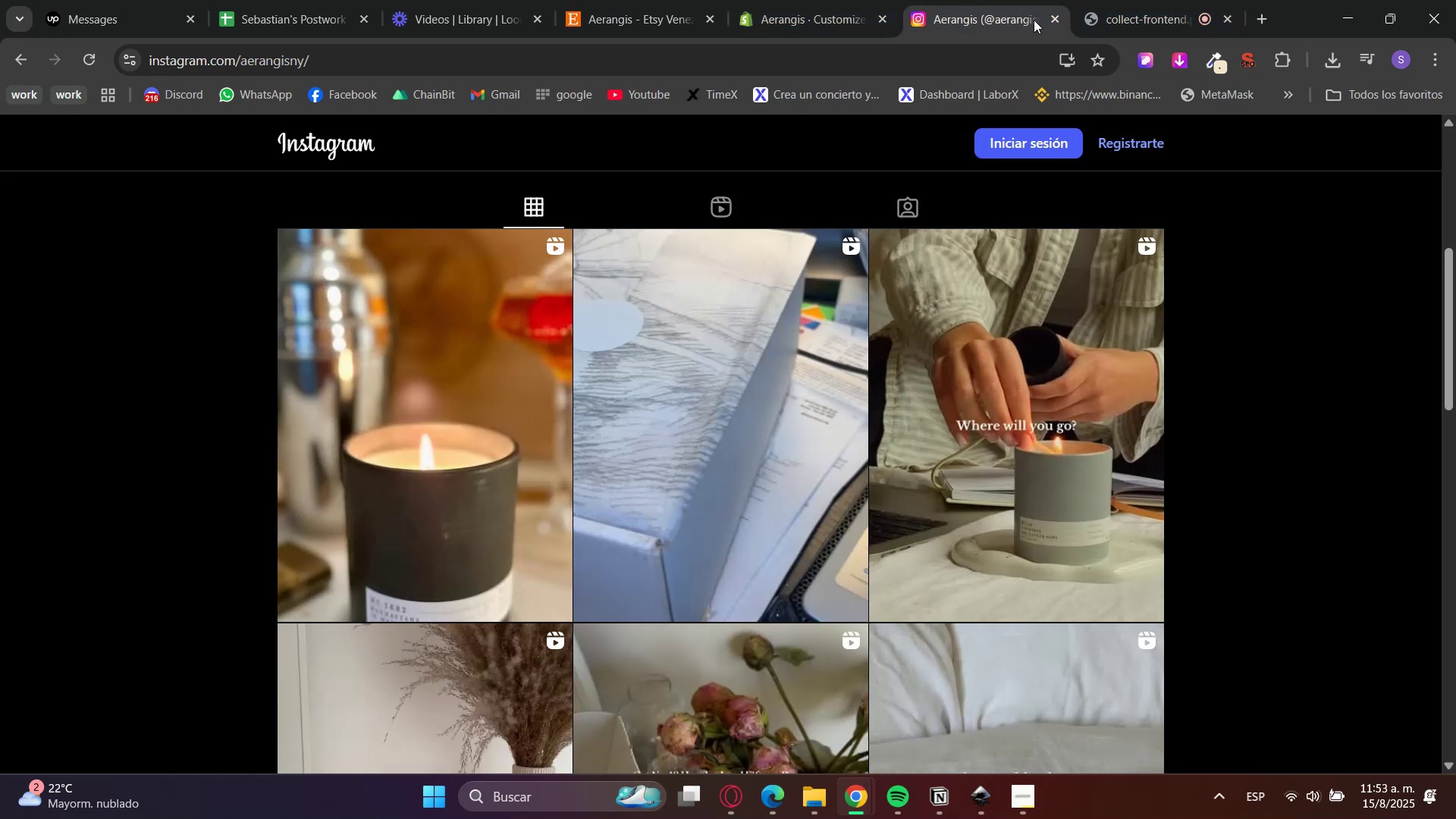 
left_click([1048, 20])
 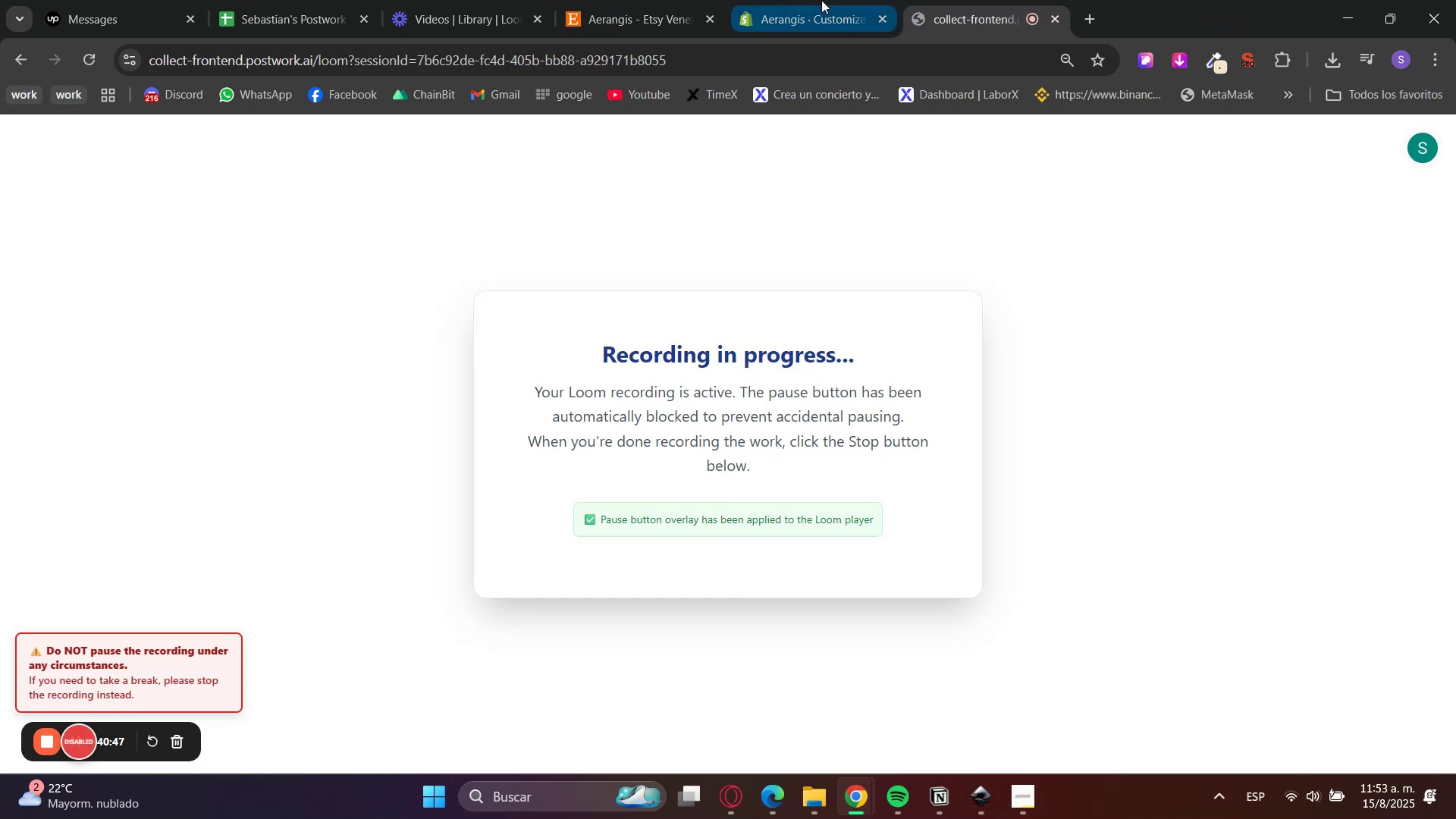 
left_click([821, 0])
 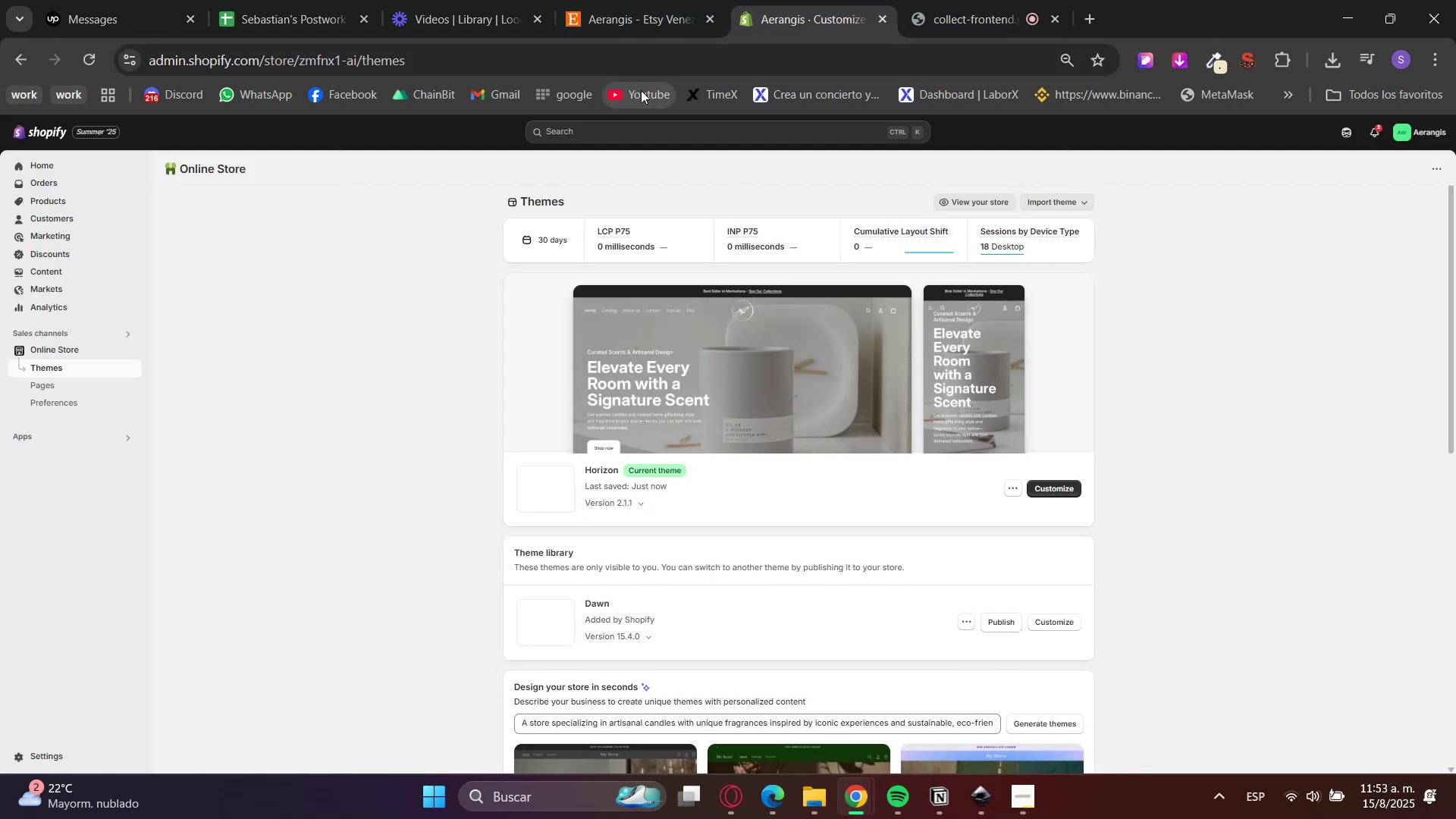 
left_click([702, 0])
 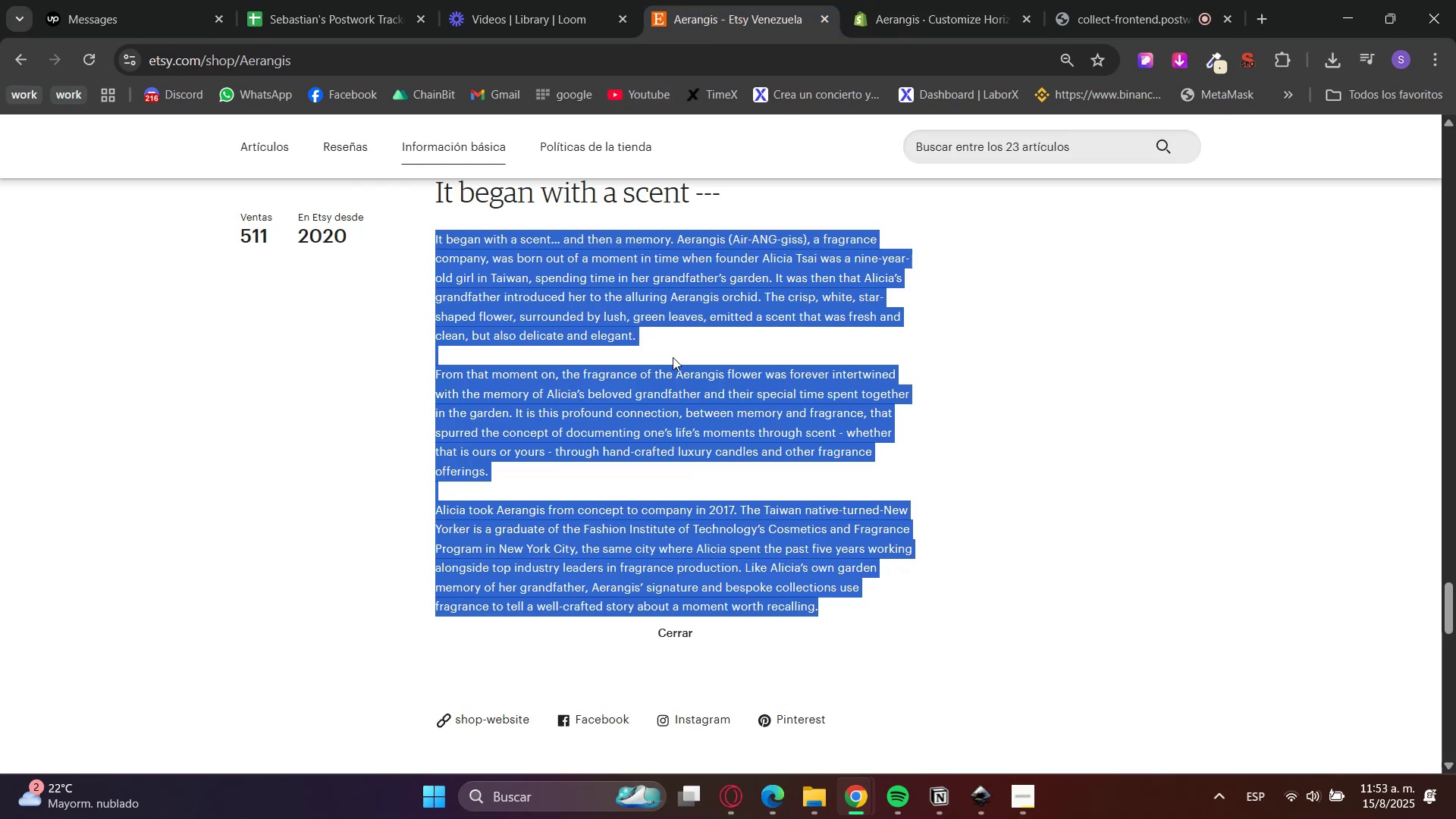 
left_click([1010, 422])
 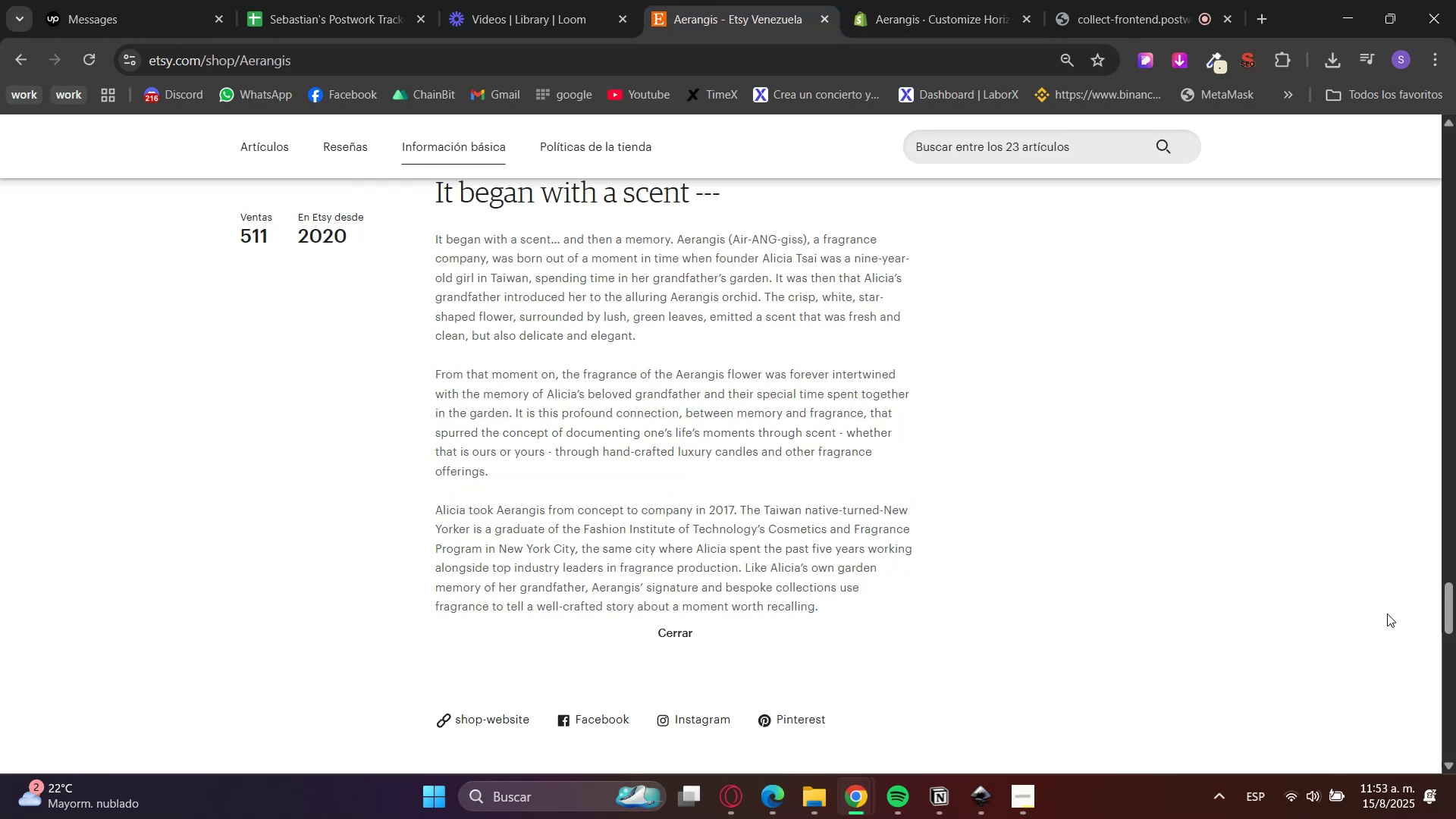 